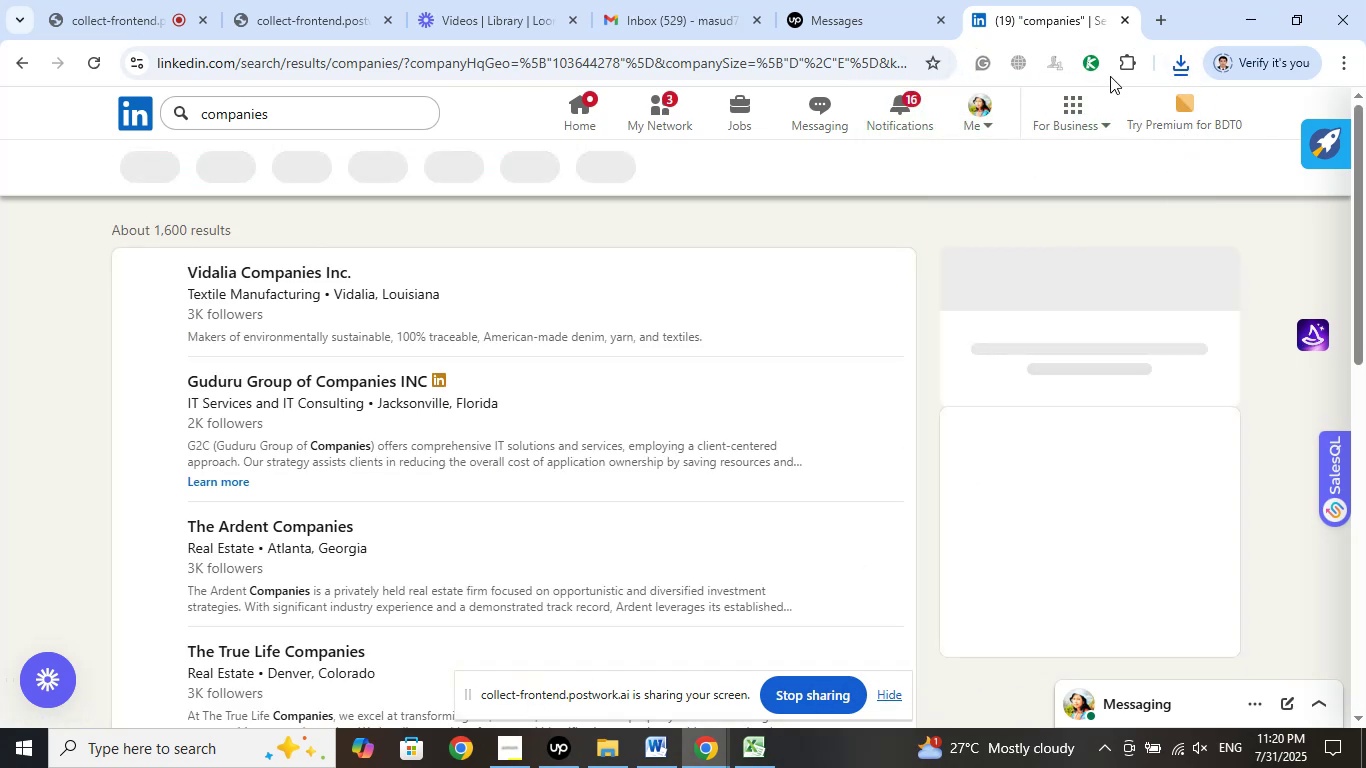 
left_click([1085, 60])
 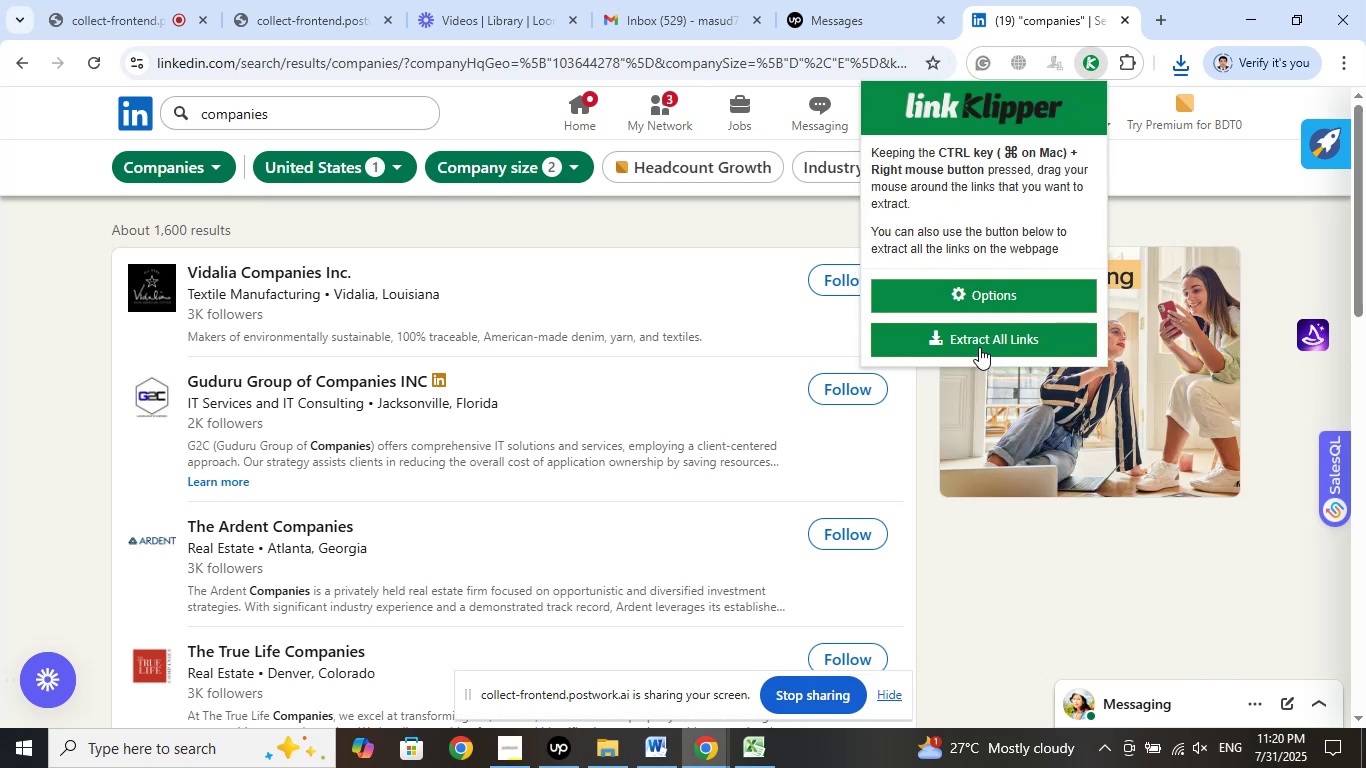 
left_click([981, 344])
 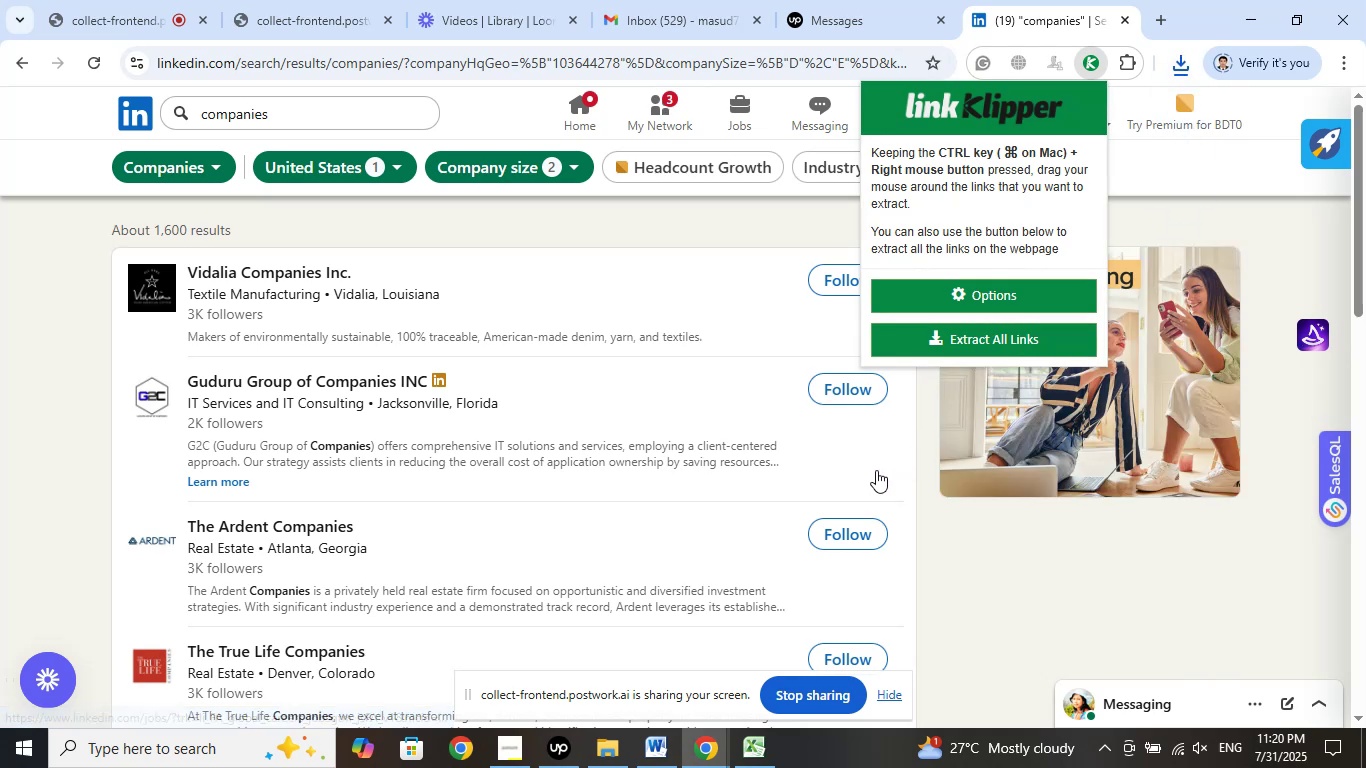 
scroll: coordinate [862, 464], scroll_direction: down, amount: 12.0
 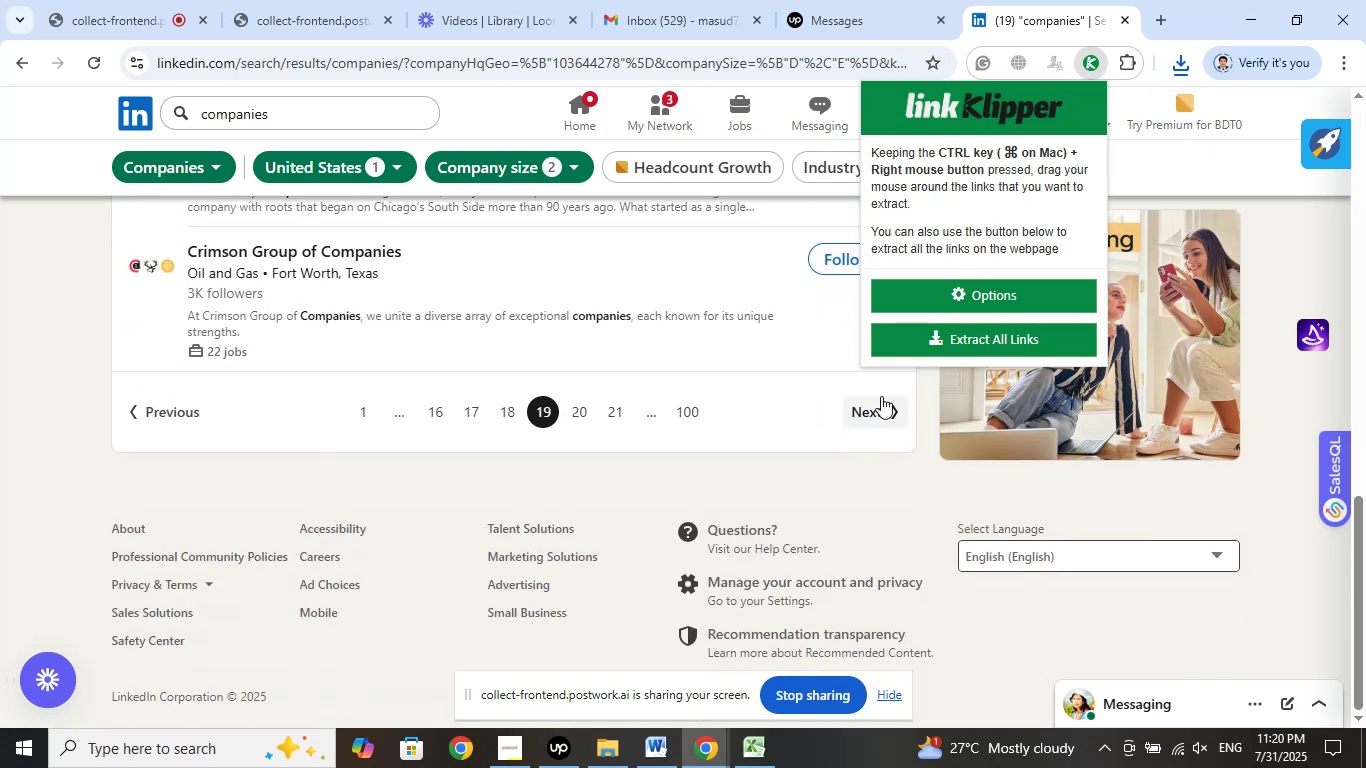 
left_click([881, 405])
 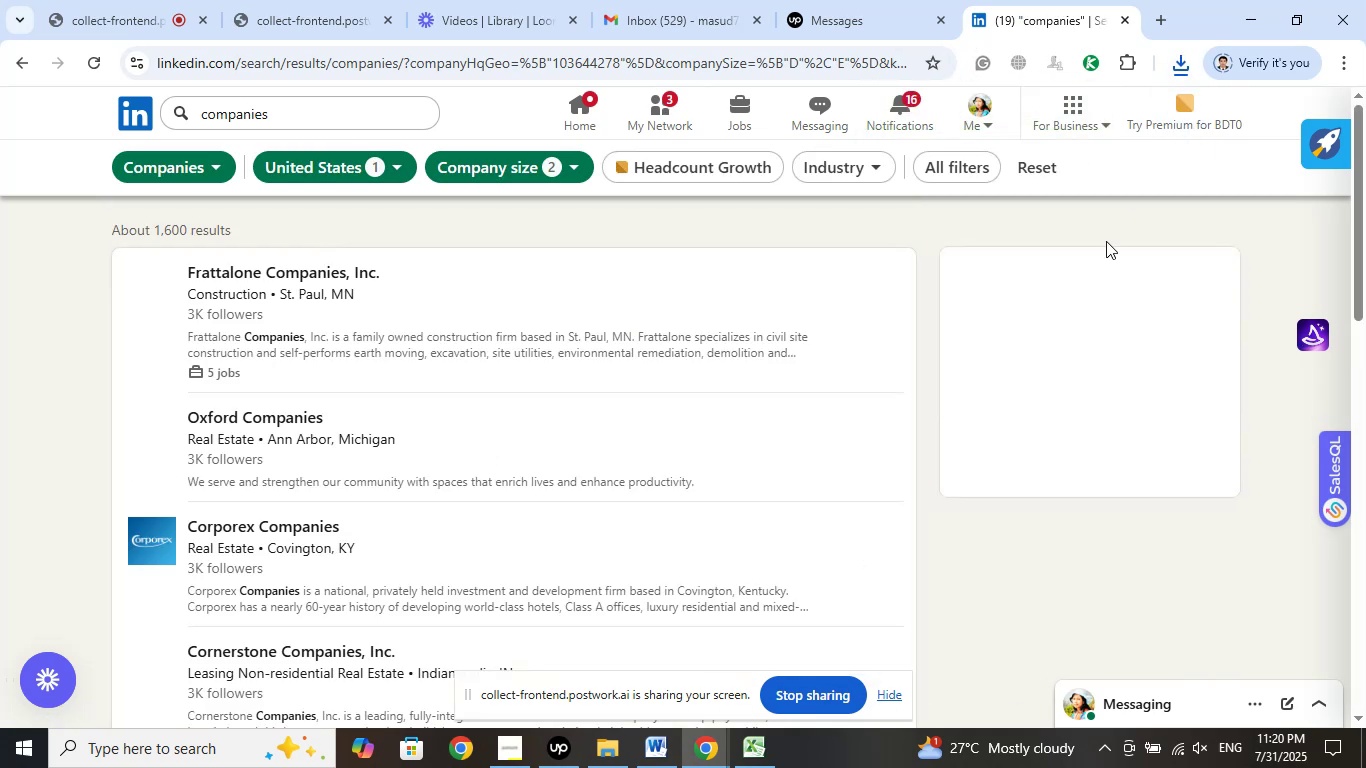 
left_click([1096, 63])
 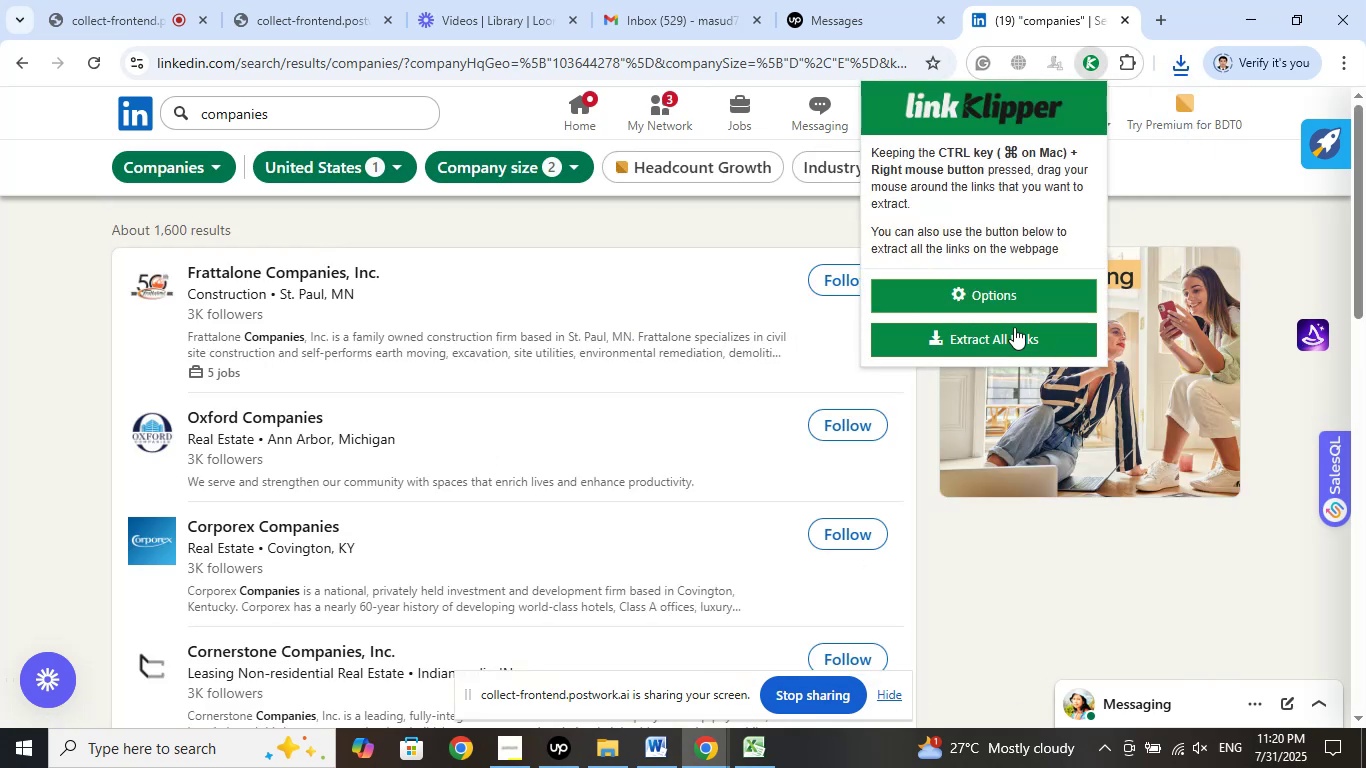 
left_click([1014, 327])
 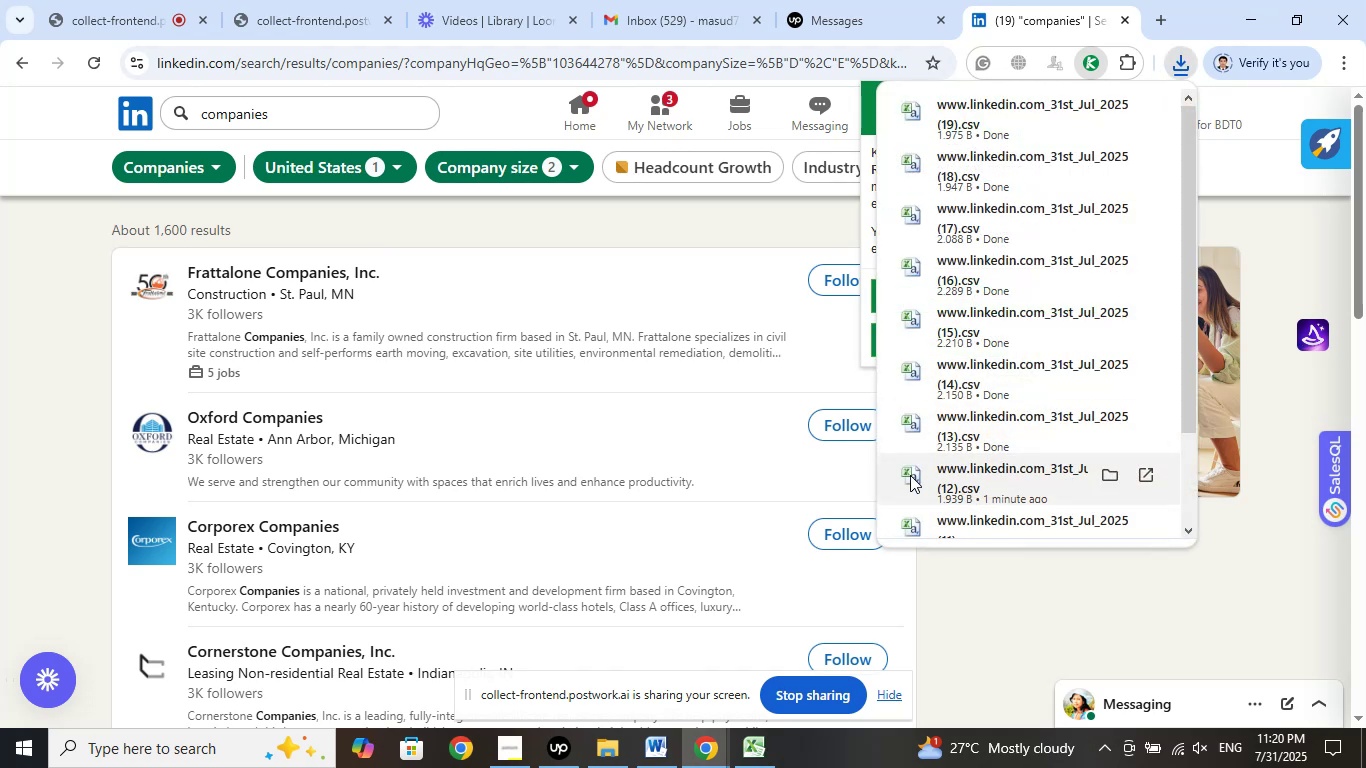 
scroll: coordinate [797, 462], scroll_direction: down, amount: 4.0
 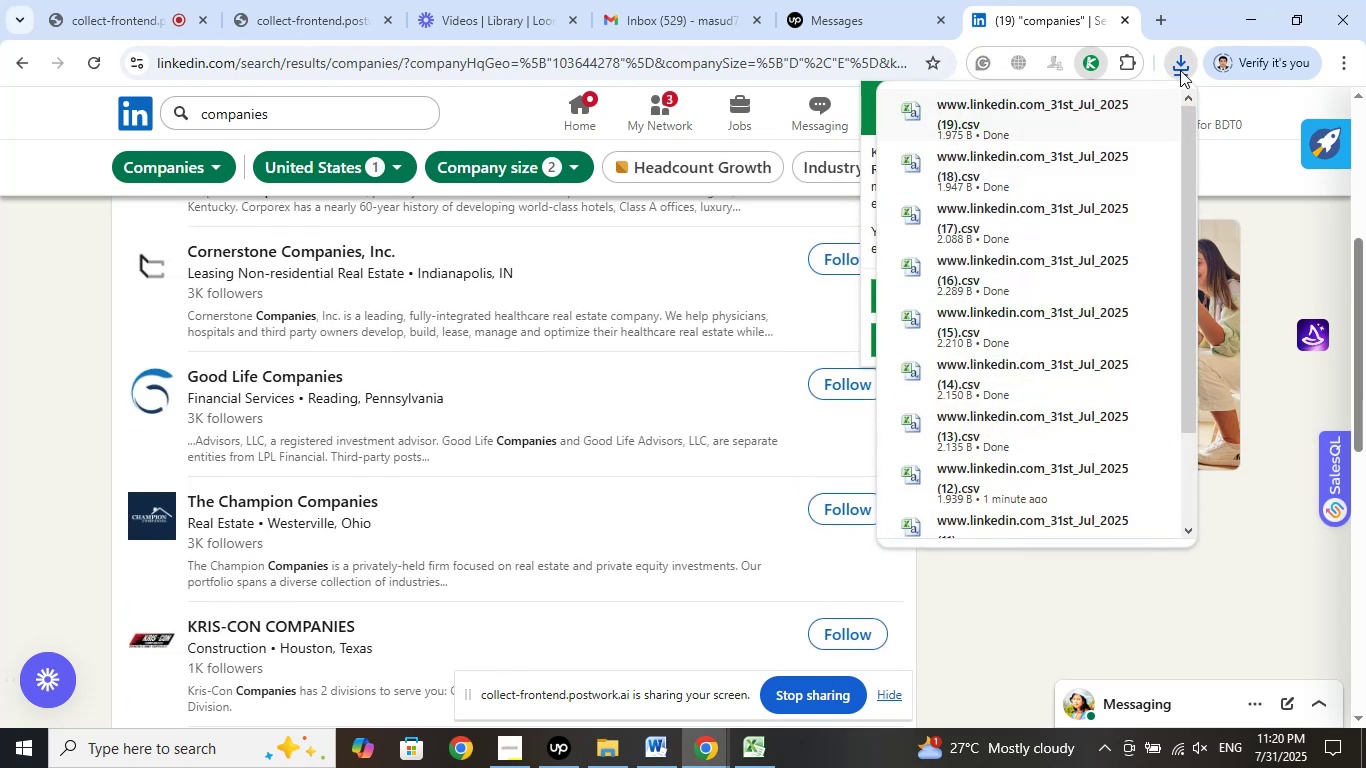 
left_click([1180, 70])
 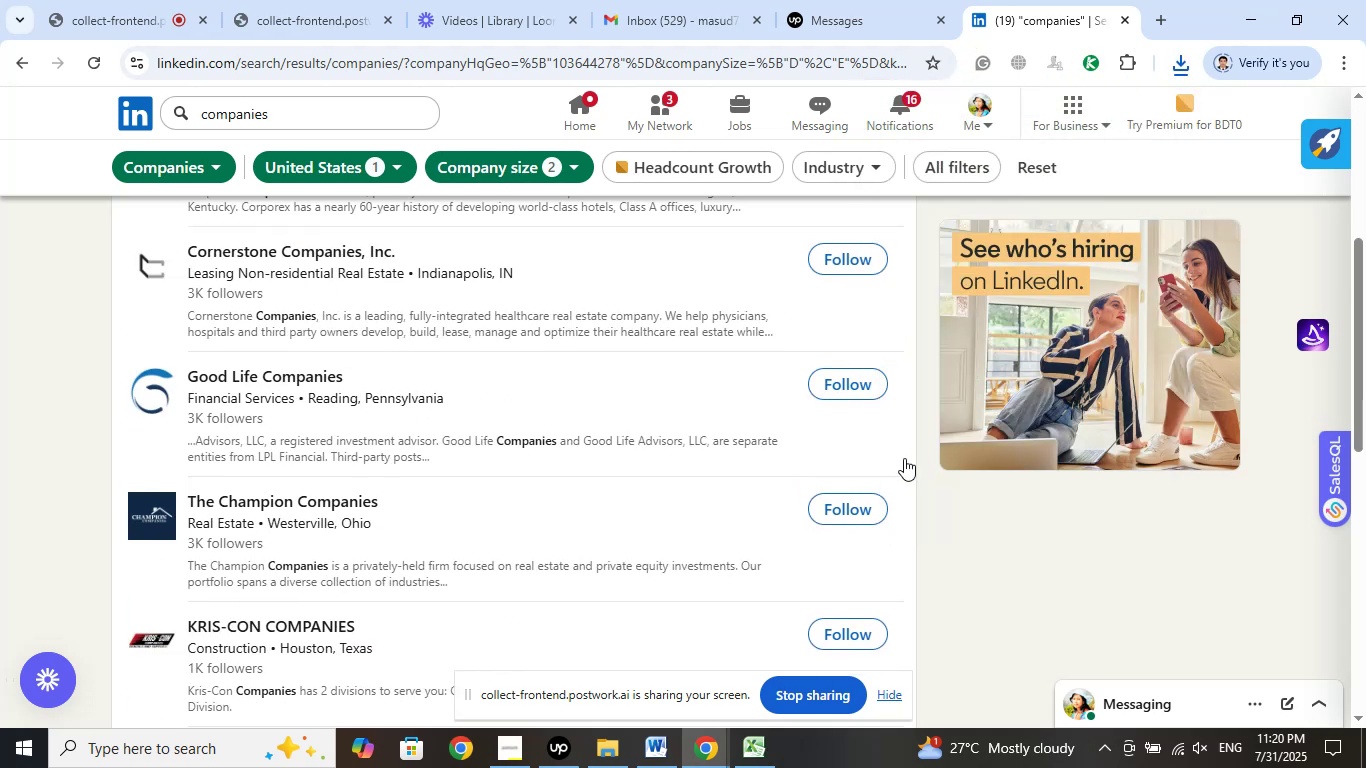 
scroll: coordinate [922, 412], scroll_direction: down, amount: 13.0
 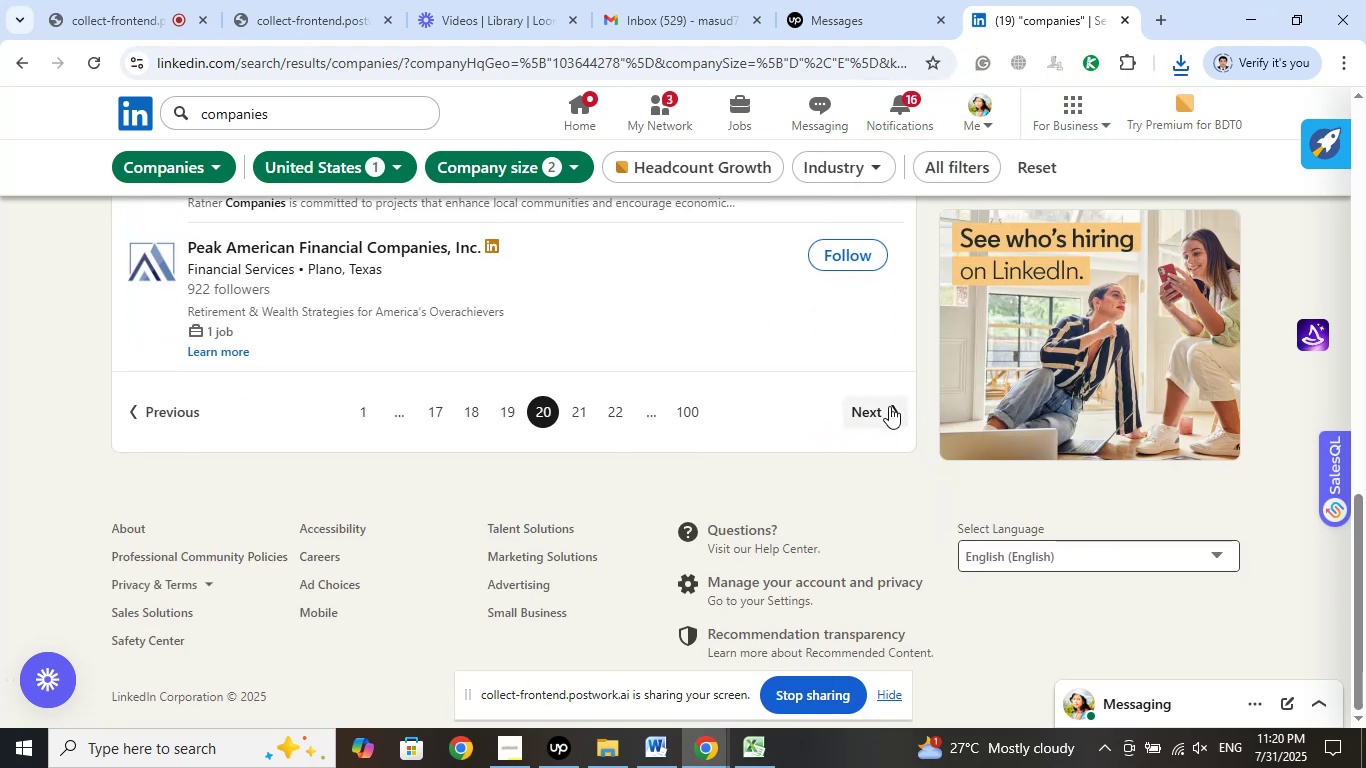 
left_click([889, 406])
 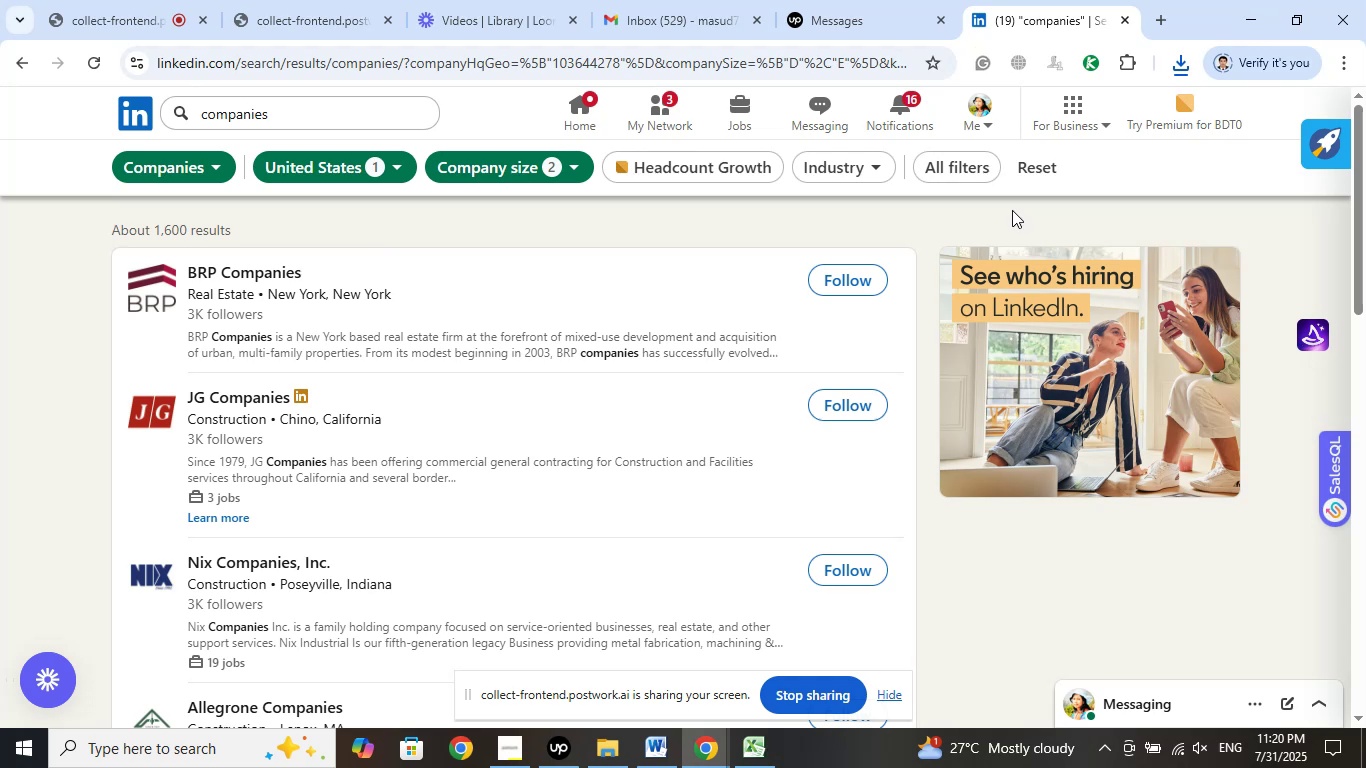 
wait(7.36)
 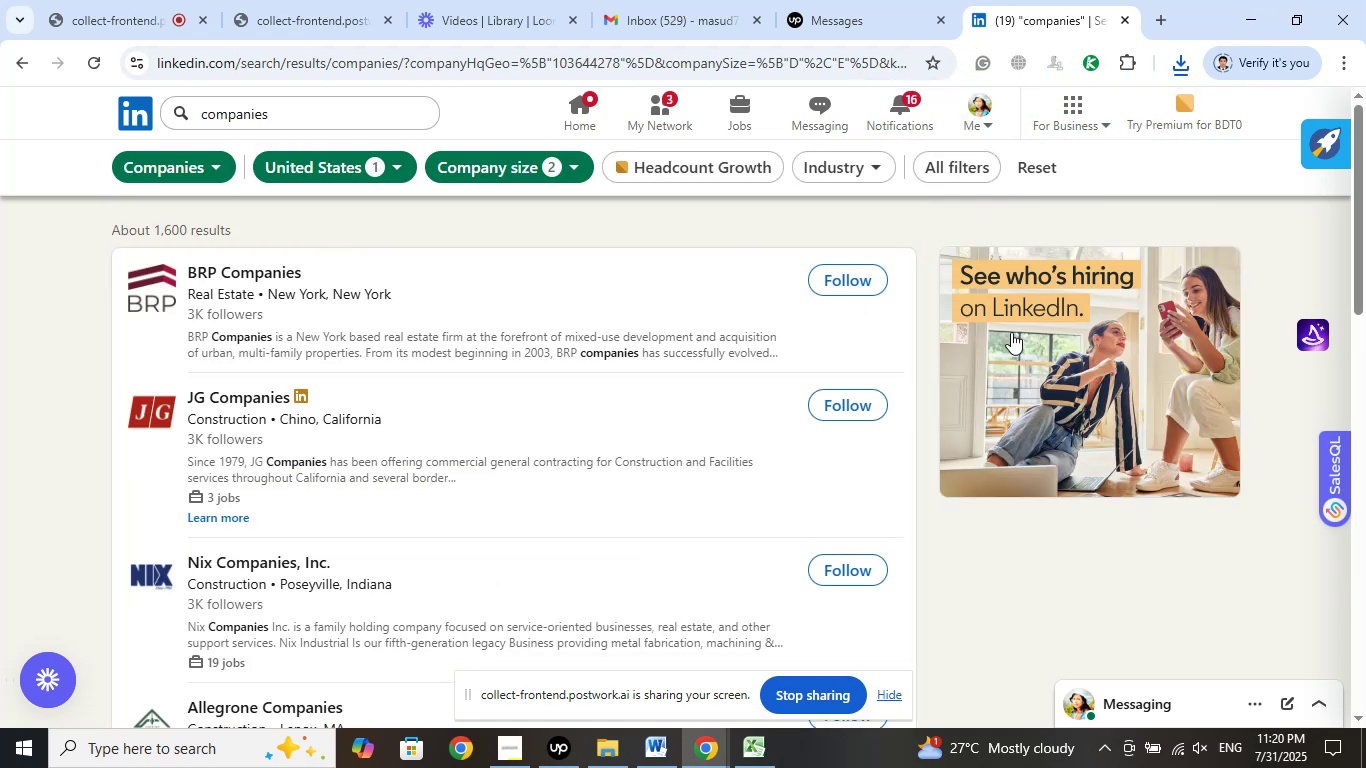 
left_click([1093, 49])
 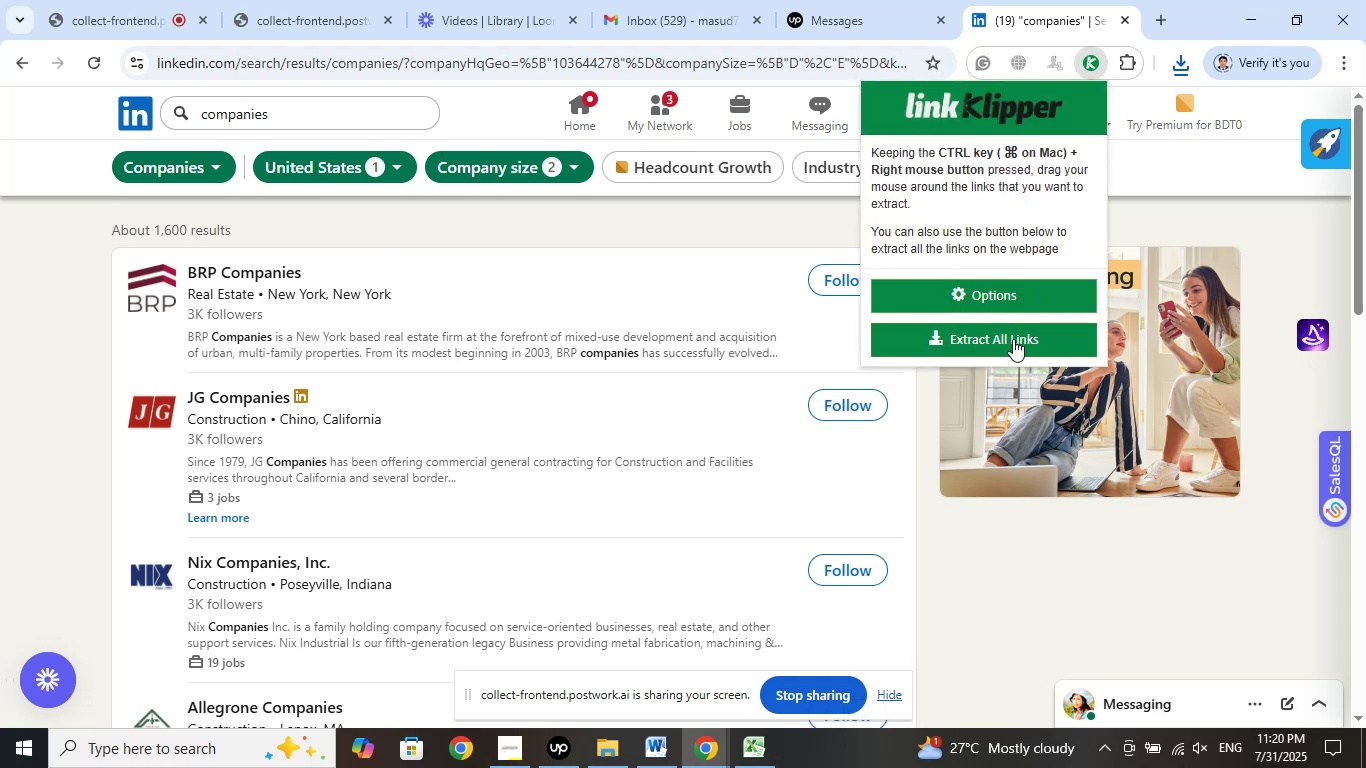 
left_click([1013, 339])
 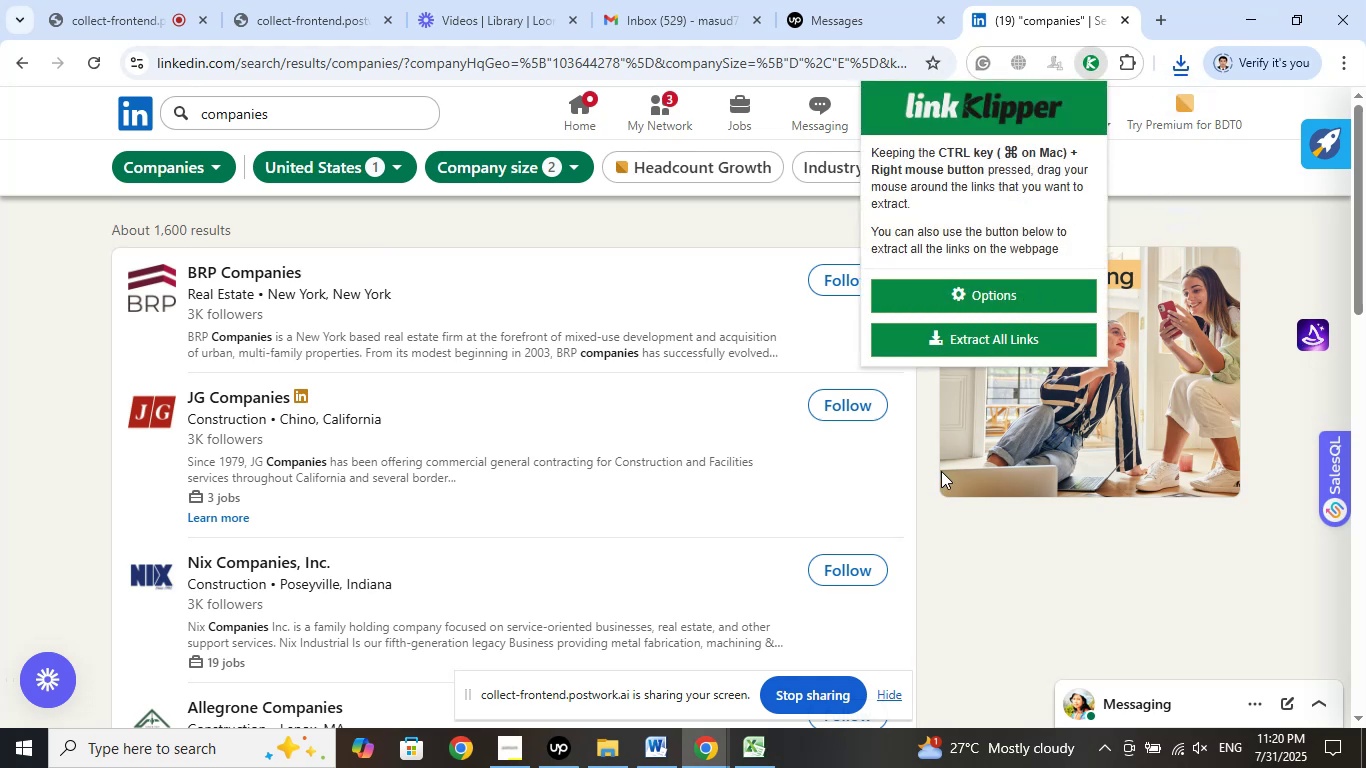 
scroll: coordinate [774, 453], scroll_direction: down, amount: 13.0
 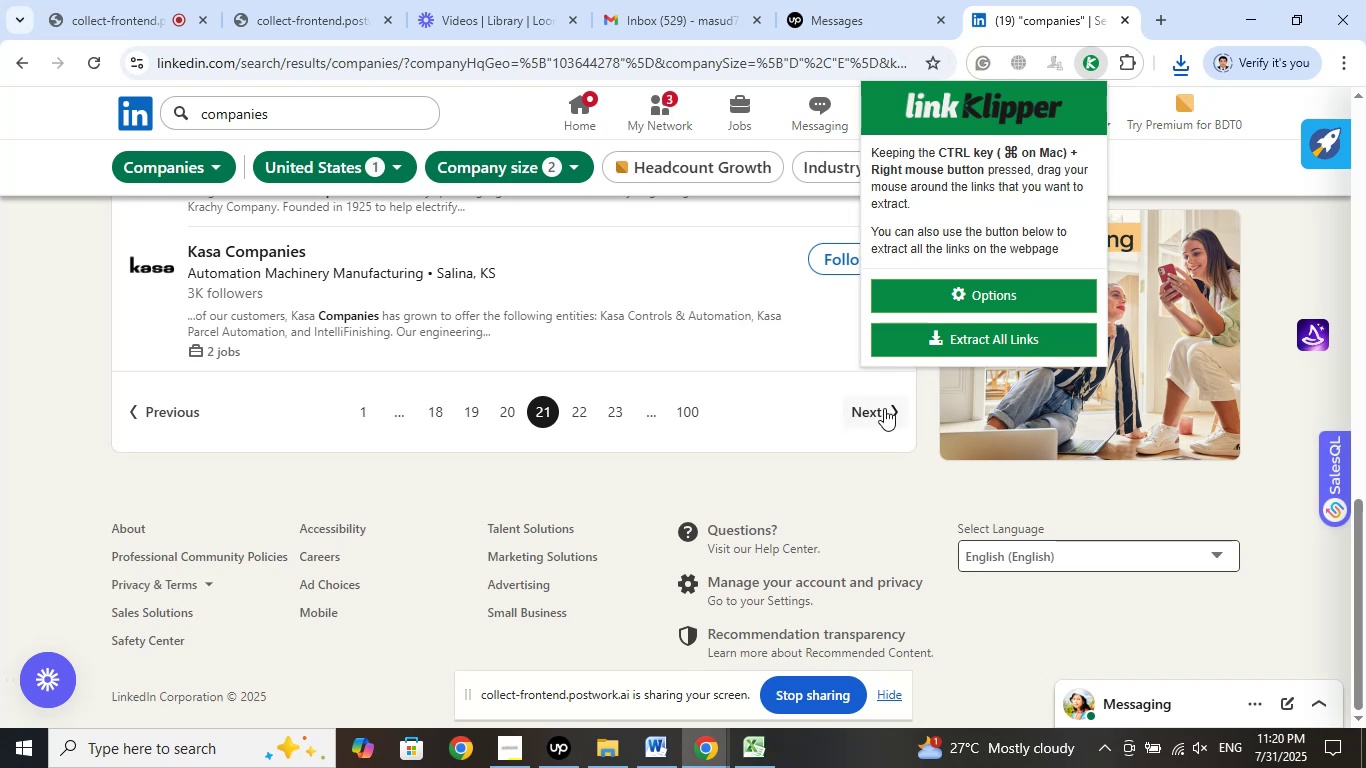 
left_click([884, 408])
 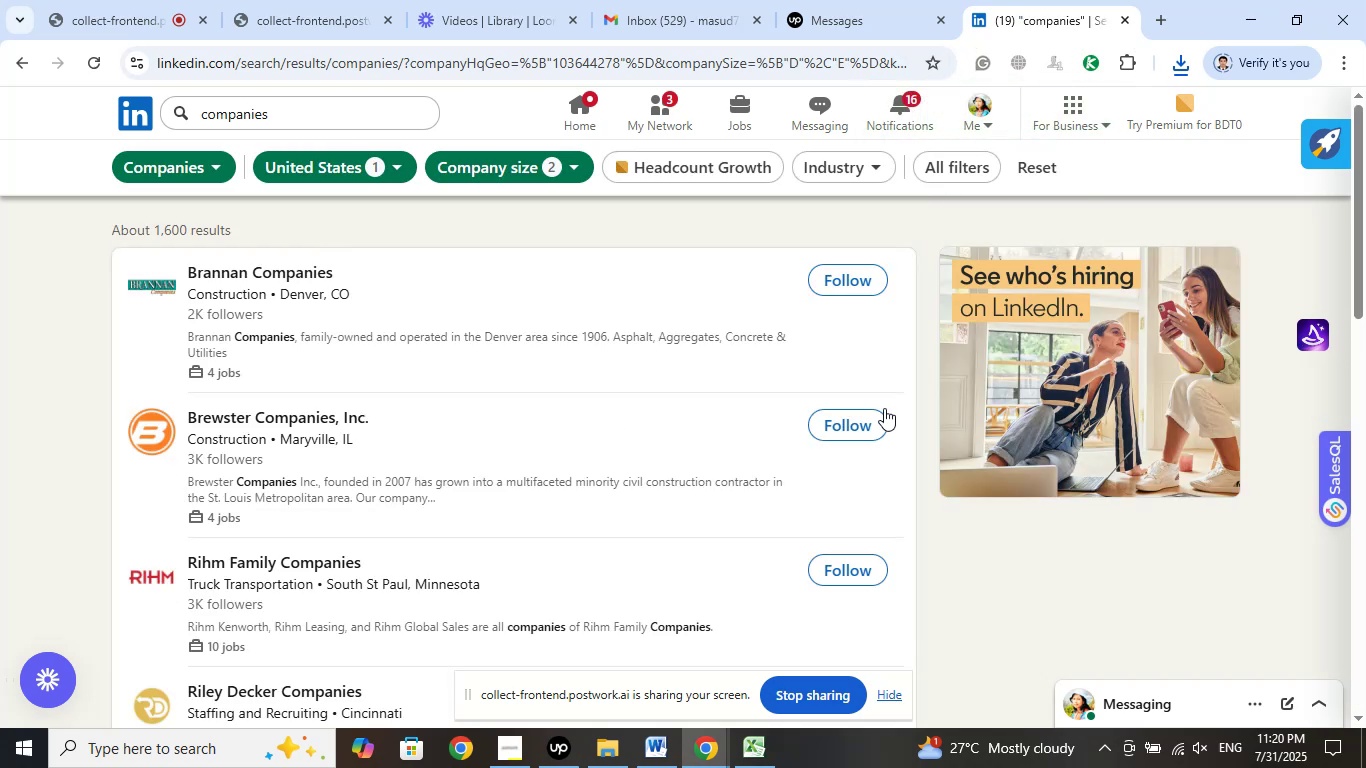 
wait(8.48)
 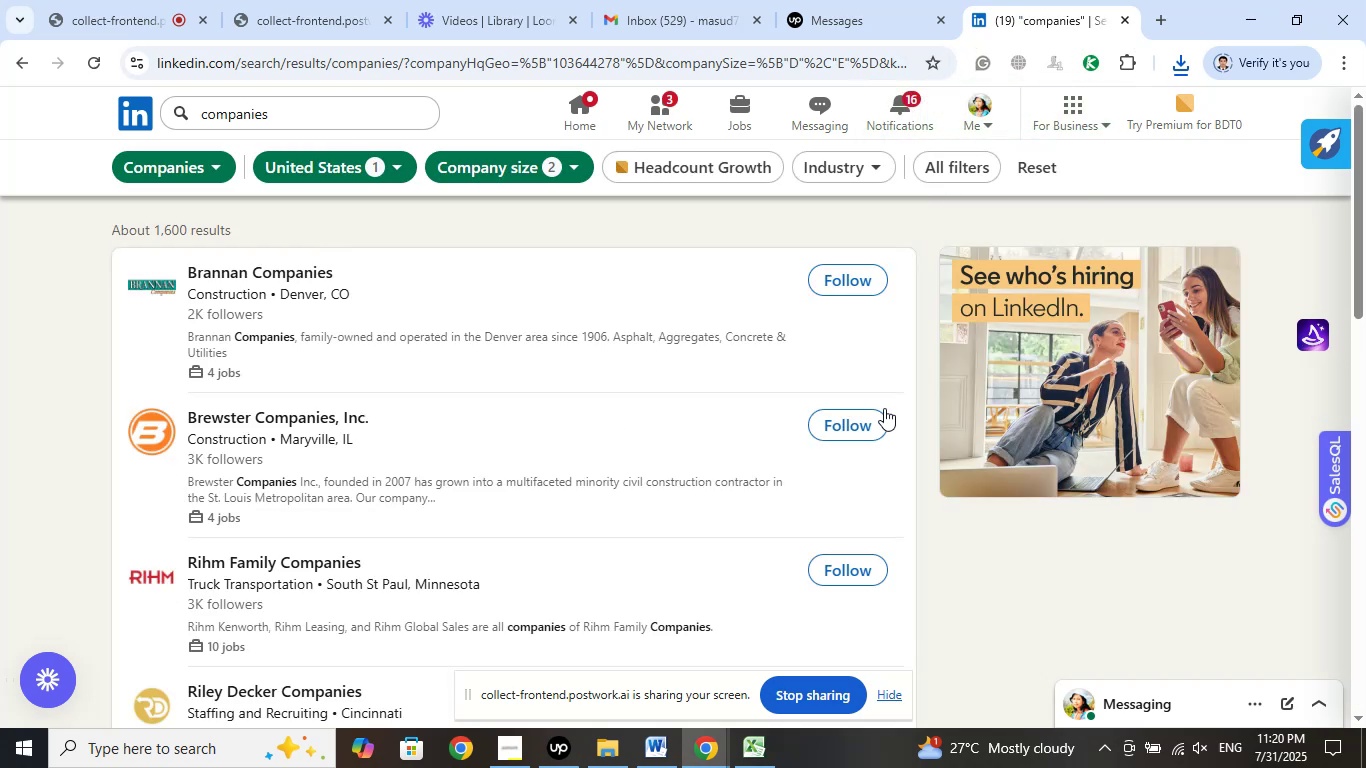 
scroll: coordinate [884, 408], scroll_direction: down, amount: 14.0
 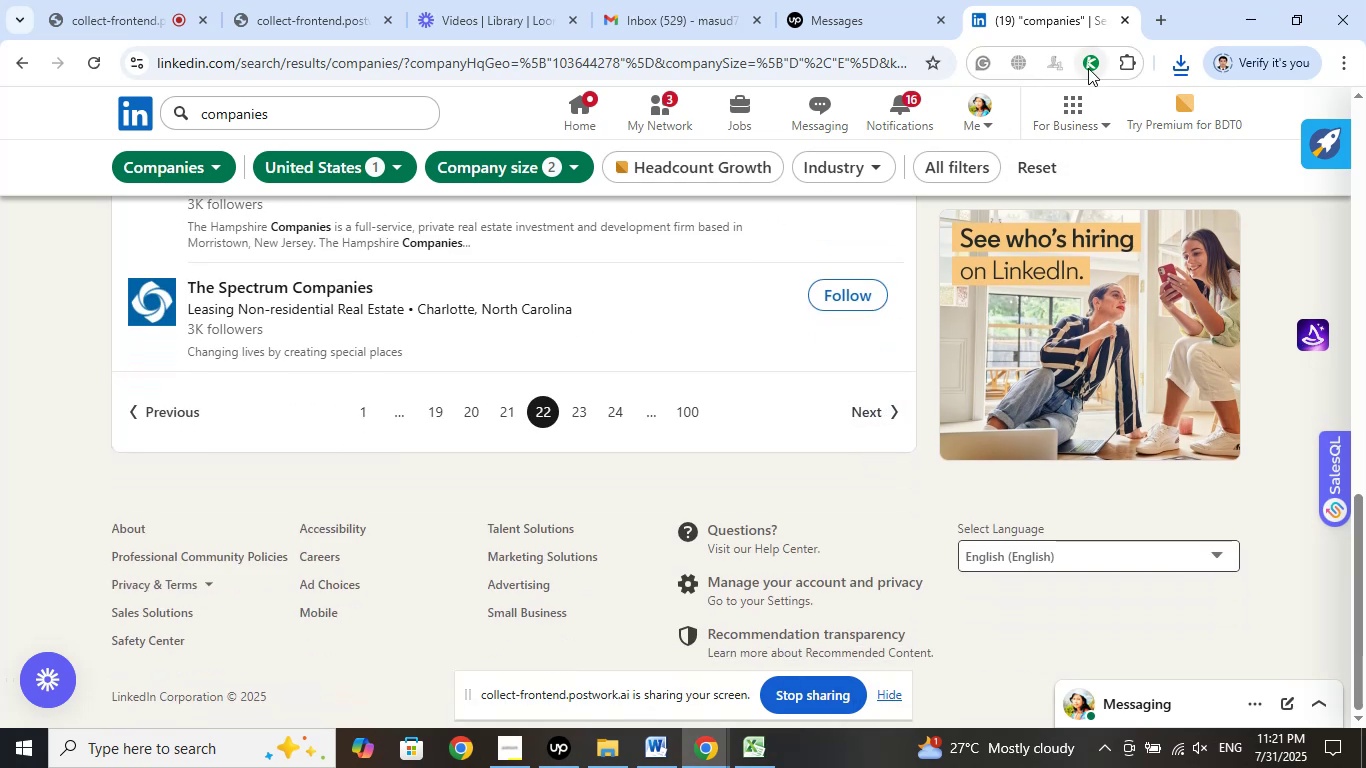 
left_click([1088, 68])
 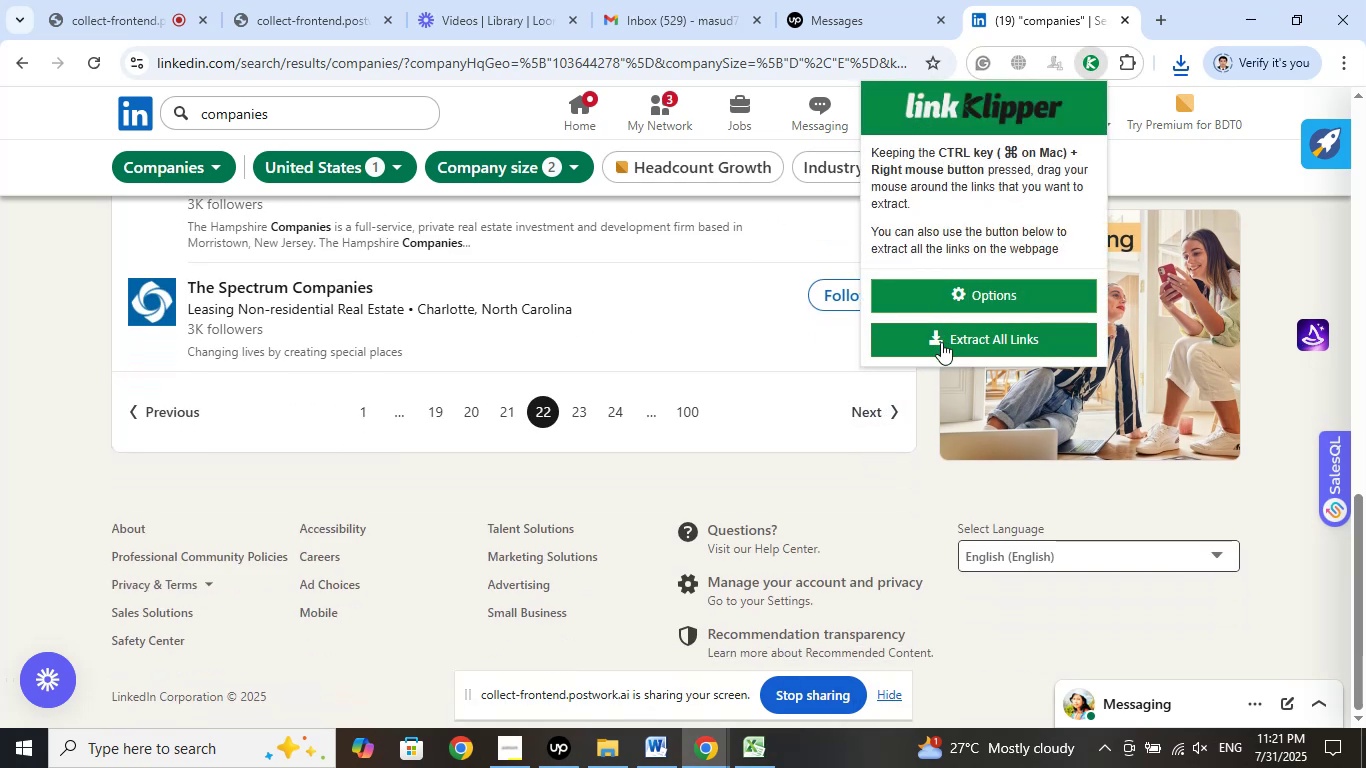 
left_click([942, 343])
 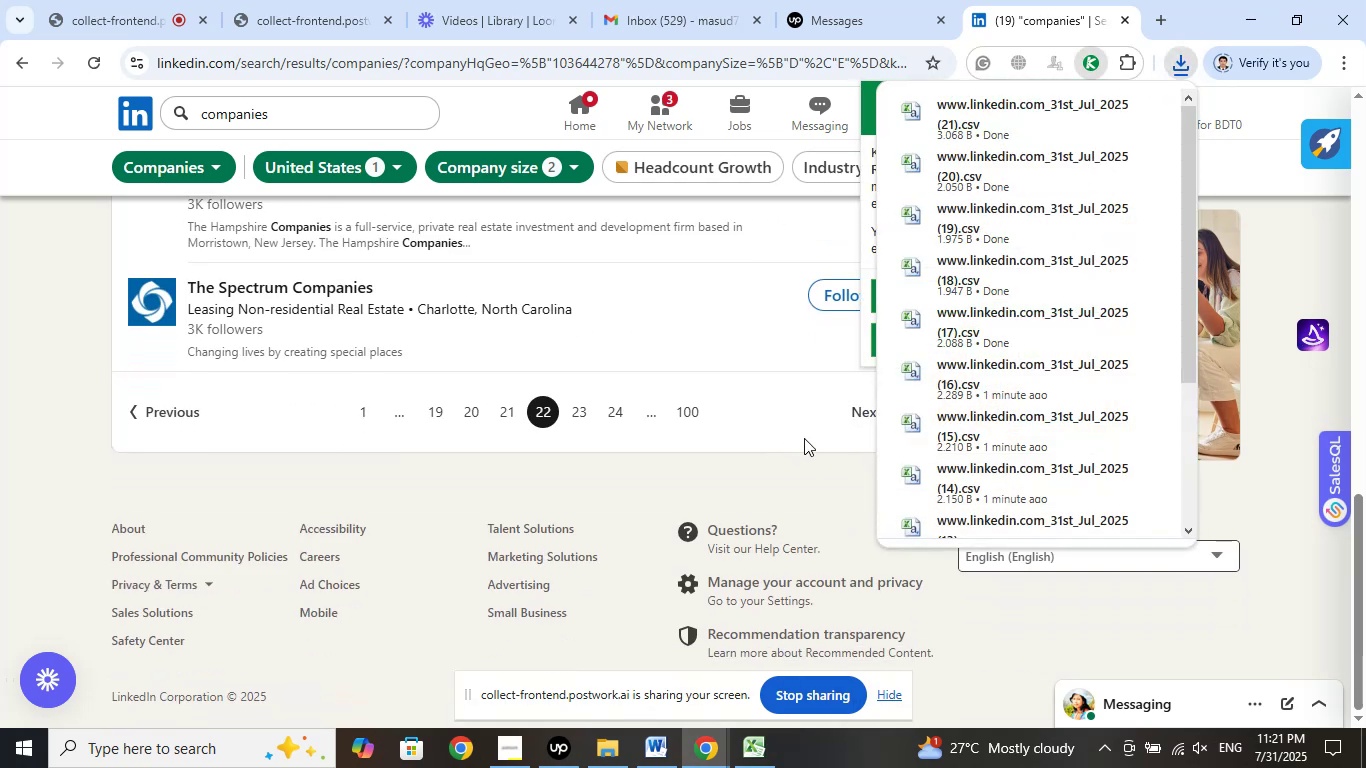 
left_click([852, 409])
 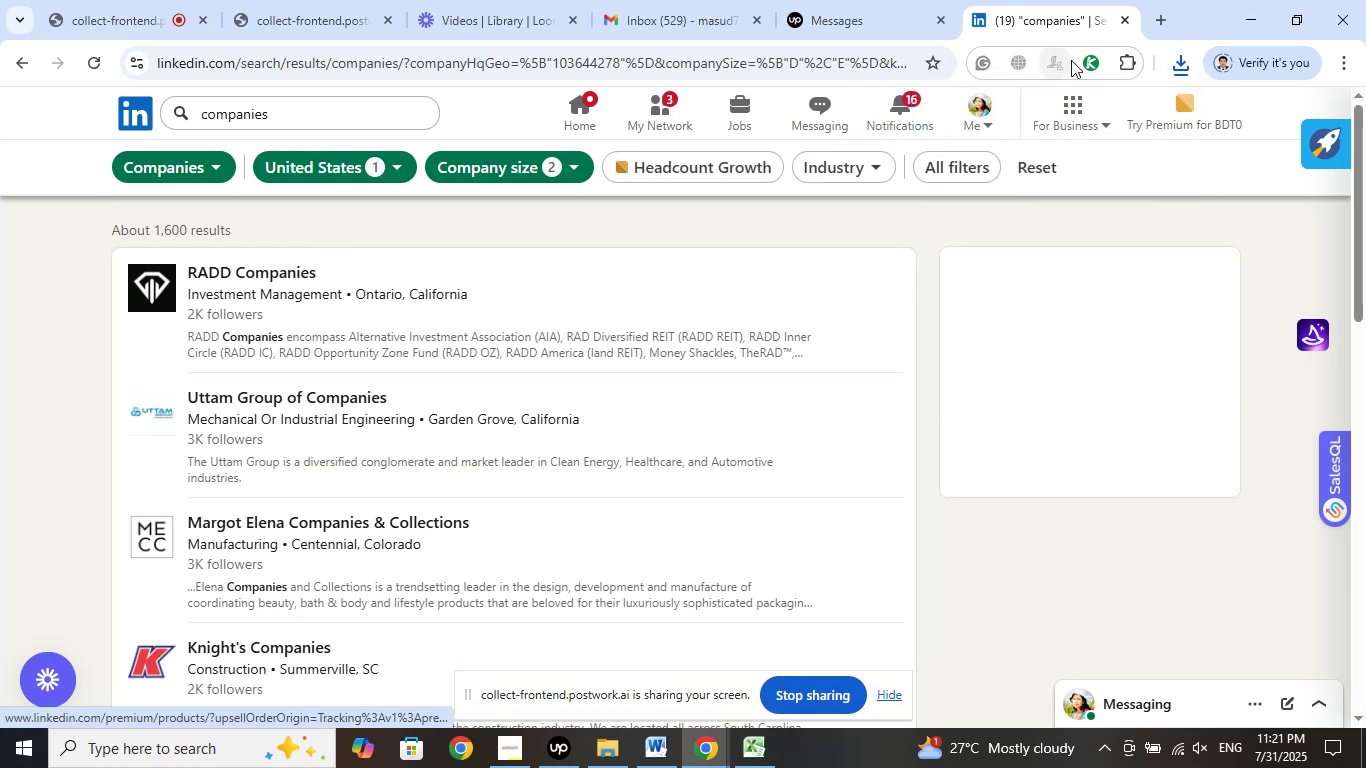 
left_click([1088, 64])
 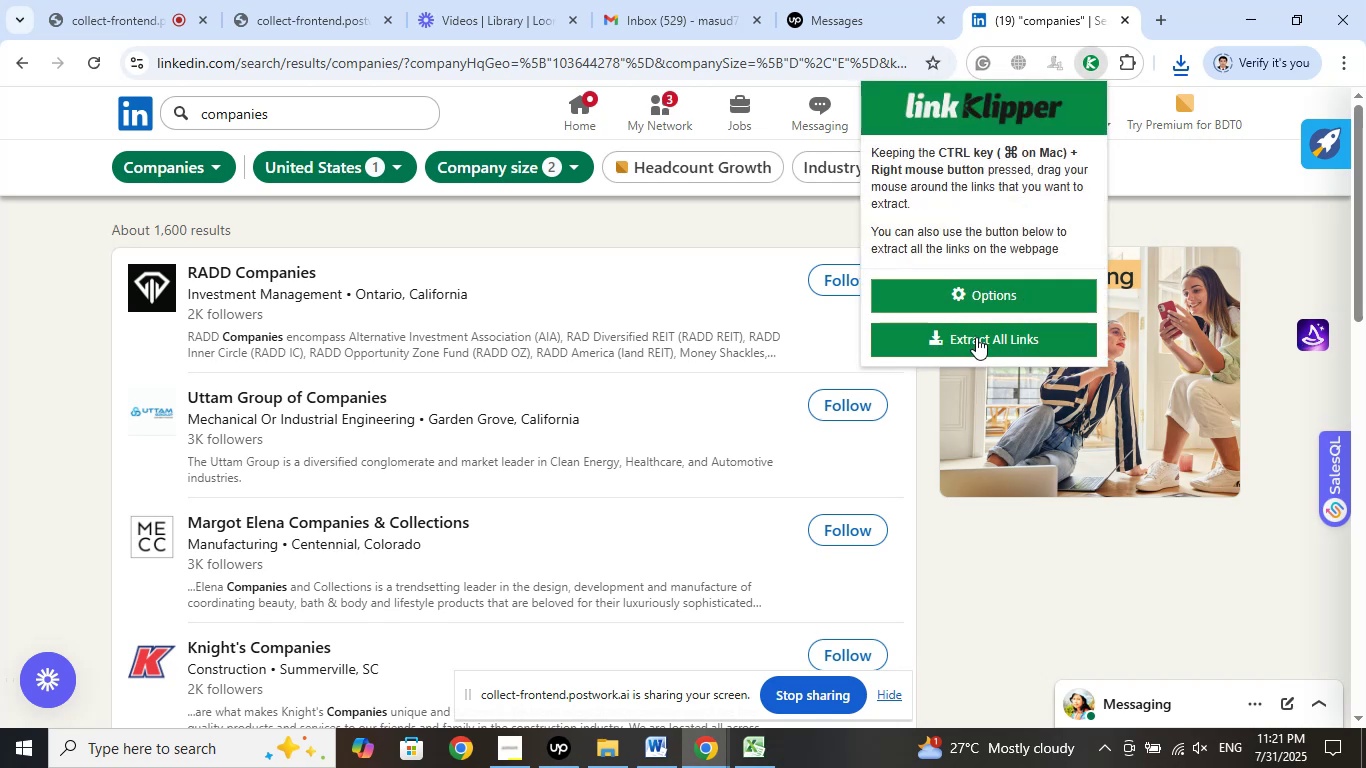 
left_click([976, 340])
 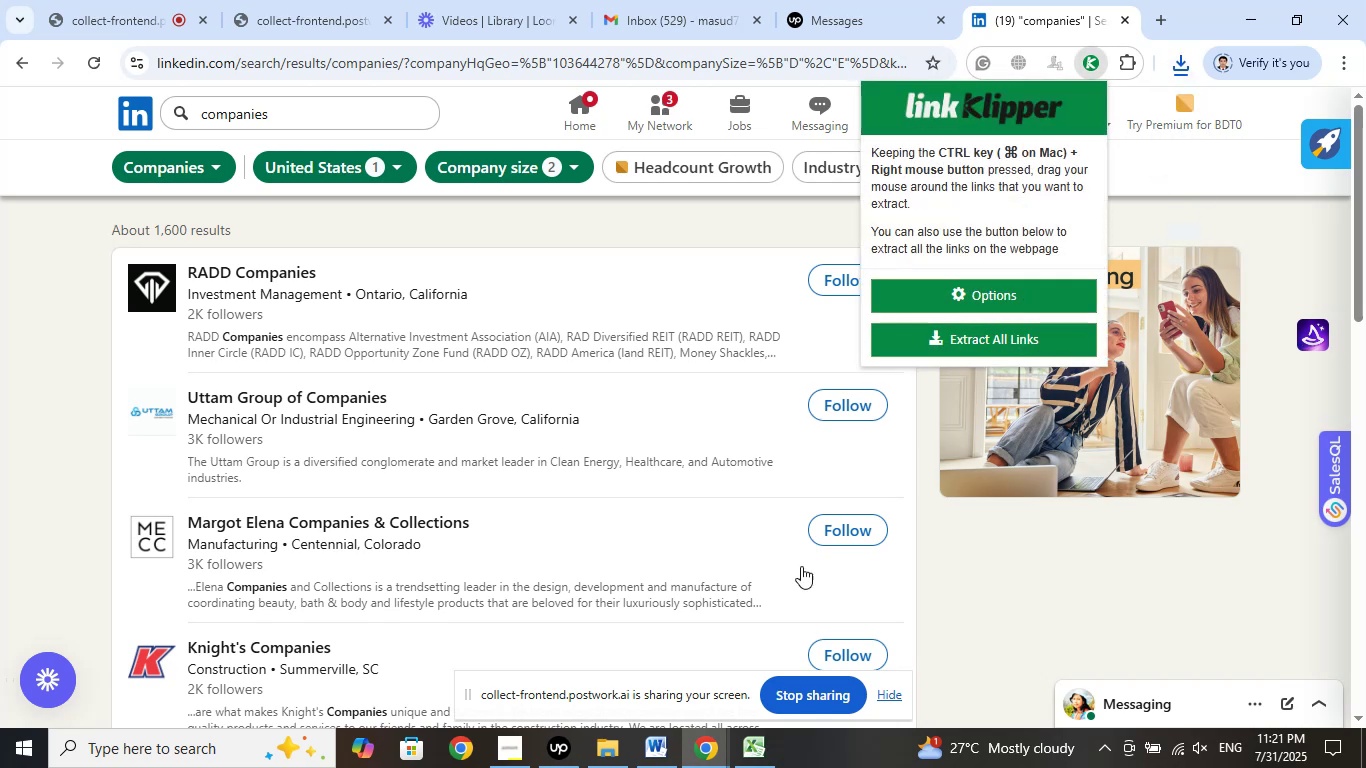 
scroll: coordinate [787, 547], scroll_direction: down, amount: 16.0
 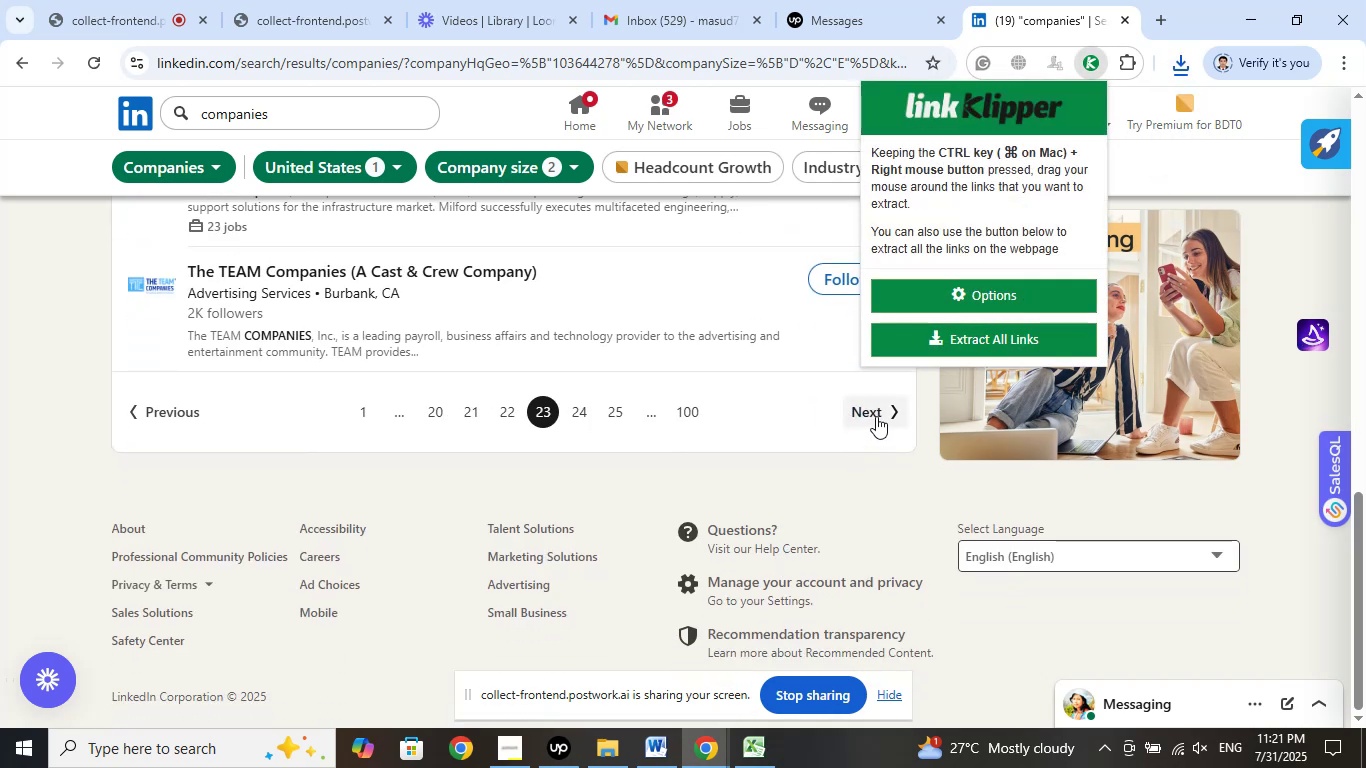 
left_click([876, 416])
 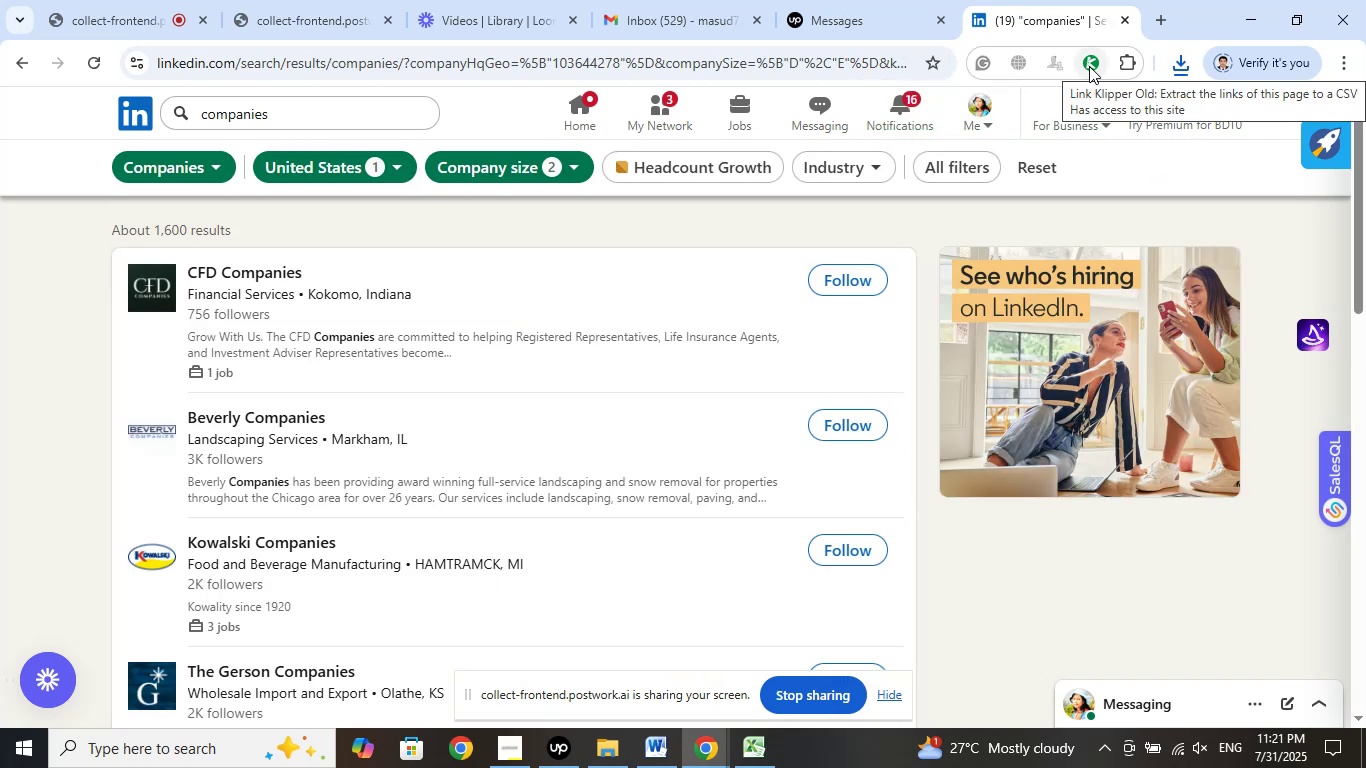 
left_click([1089, 66])
 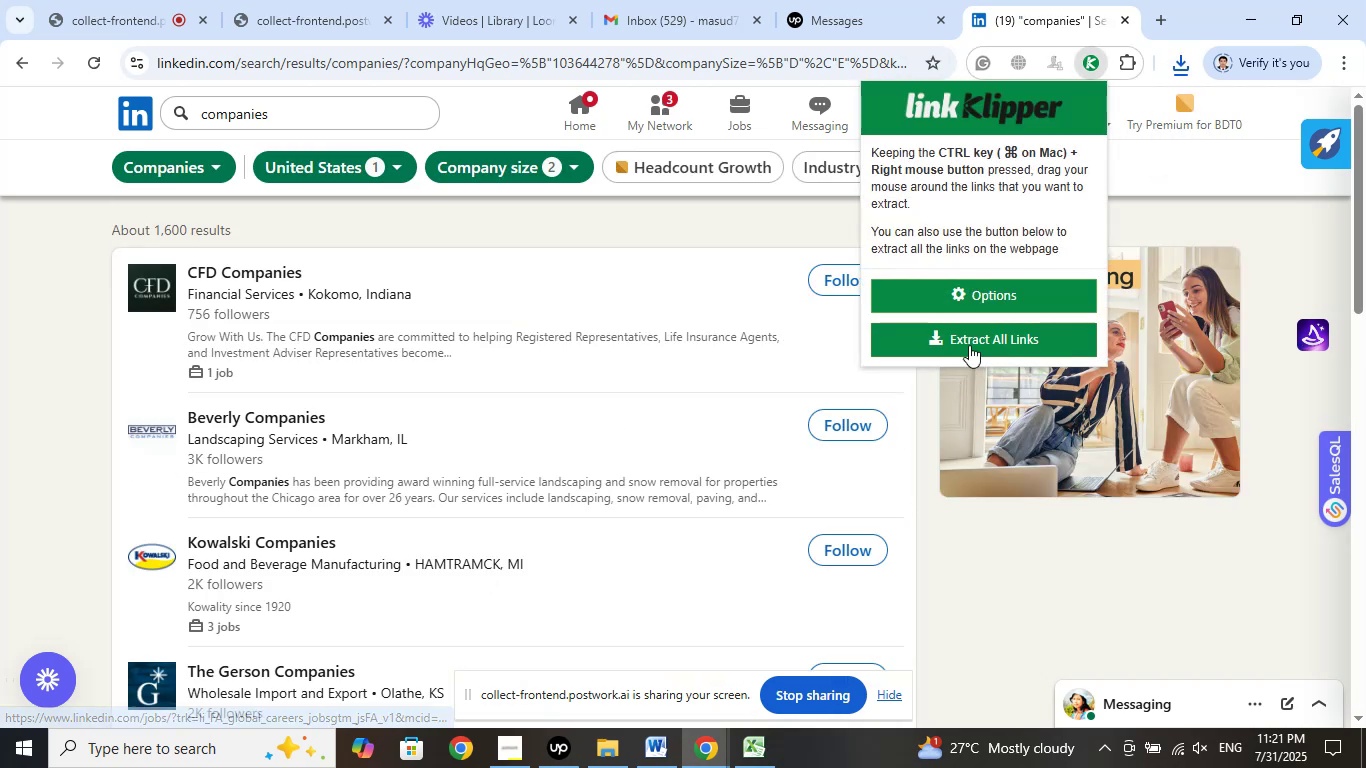 
left_click([969, 336])
 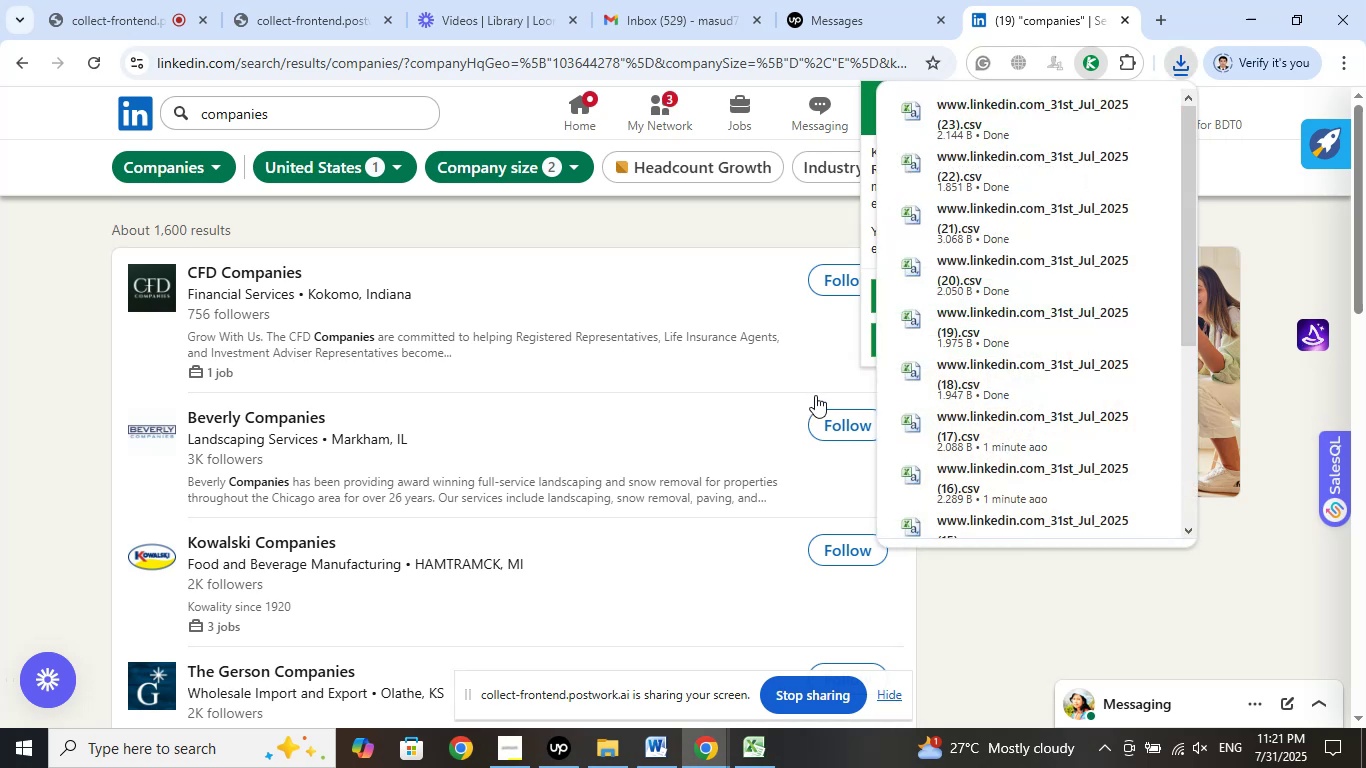 
scroll: coordinate [798, 360], scroll_direction: down, amount: 7.0
 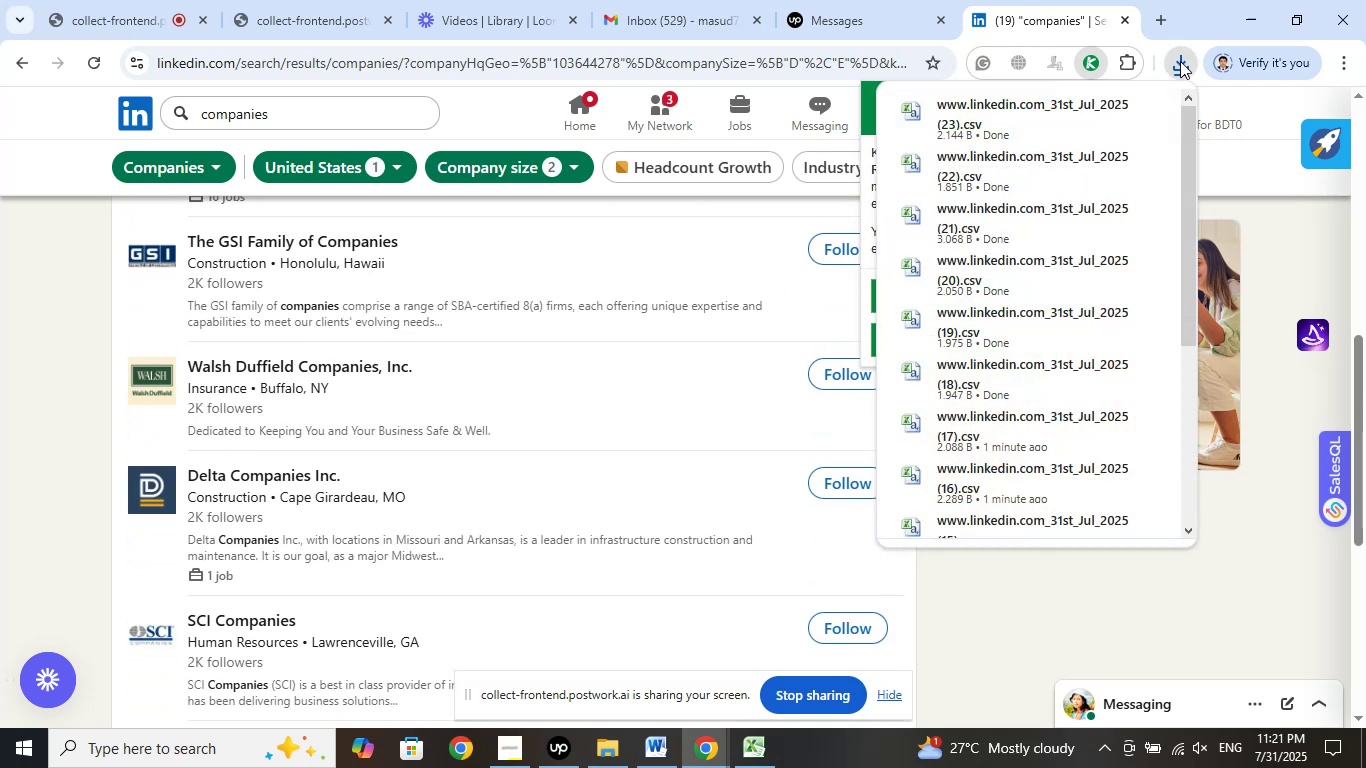 
left_click([1180, 61])
 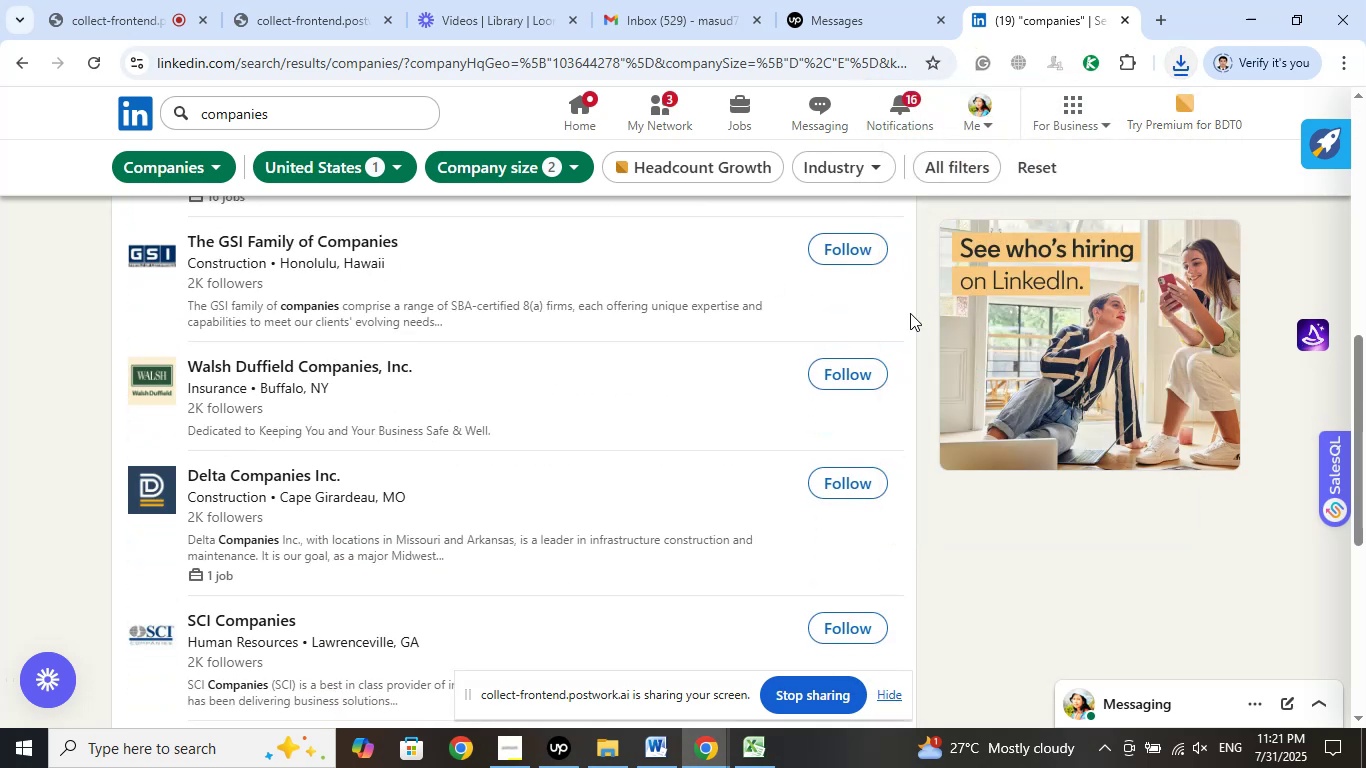 
scroll: coordinate [920, 419], scroll_direction: down, amount: 7.0
 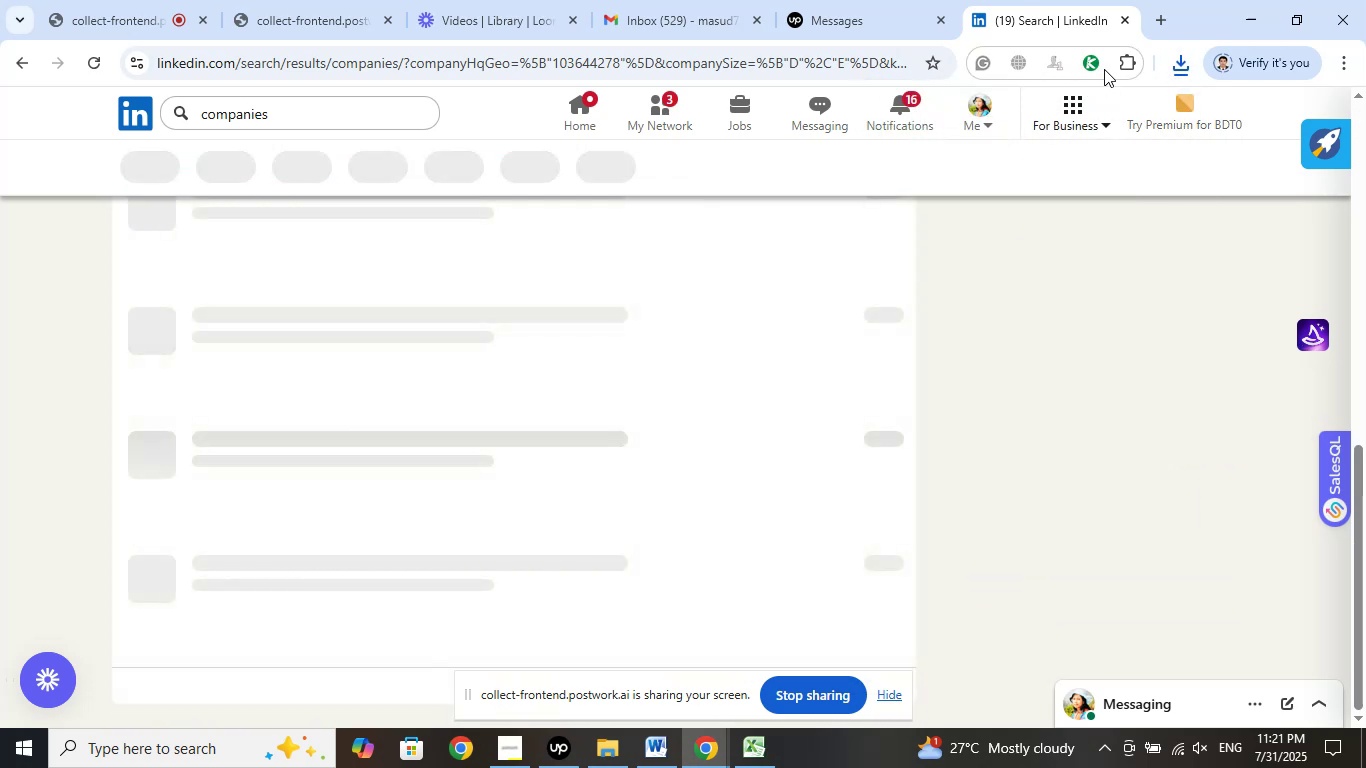 
left_click([1099, 63])
 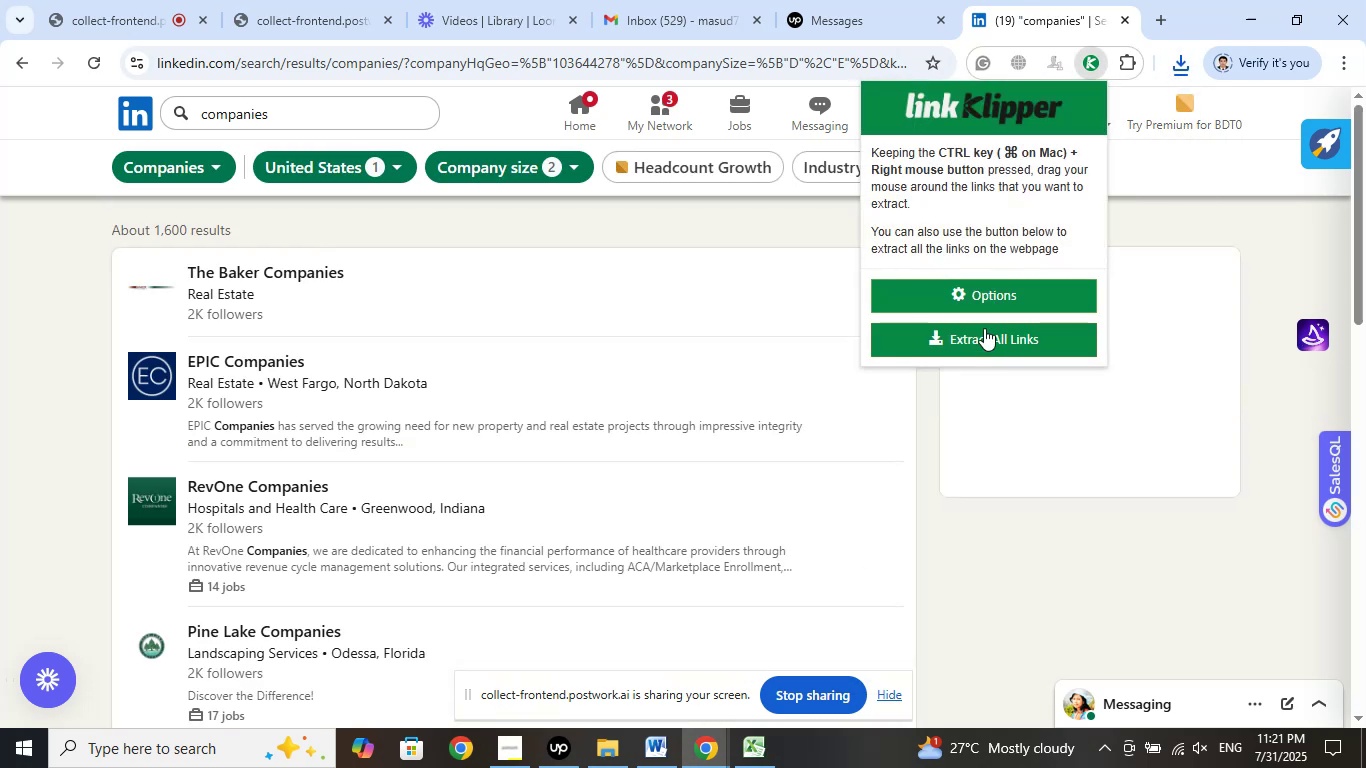 
left_click([984, 328])
 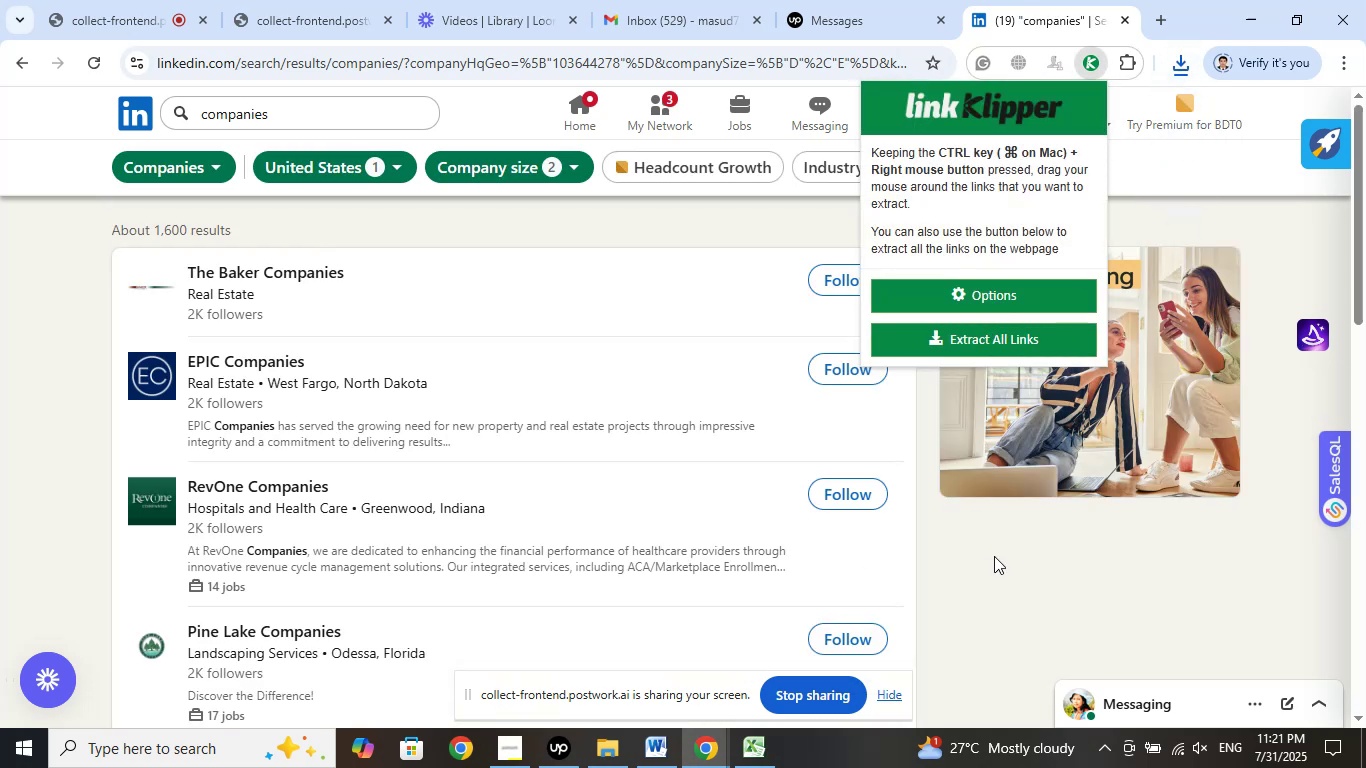 
left_click([1004, 572])
 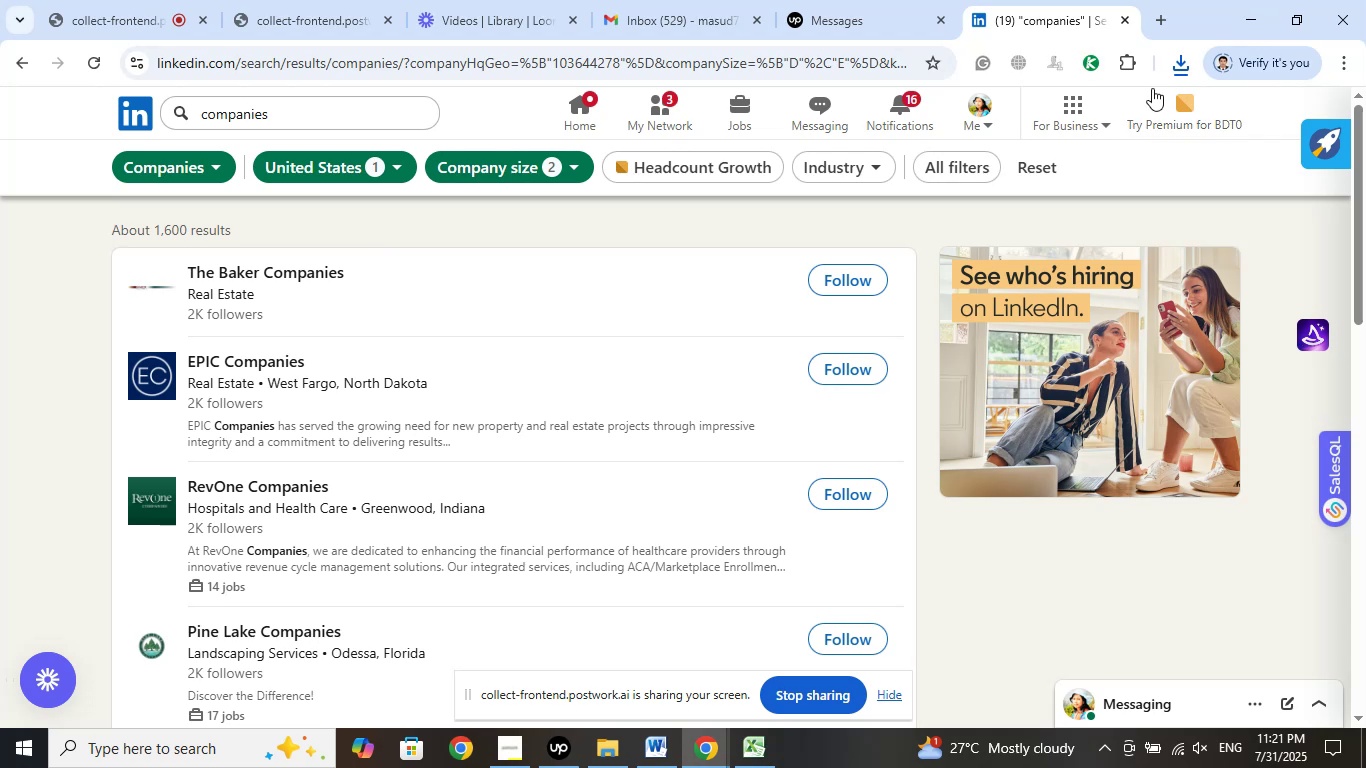 
scroll: coordinate [850, 444], scroll_direction: down, amount: 10.0
 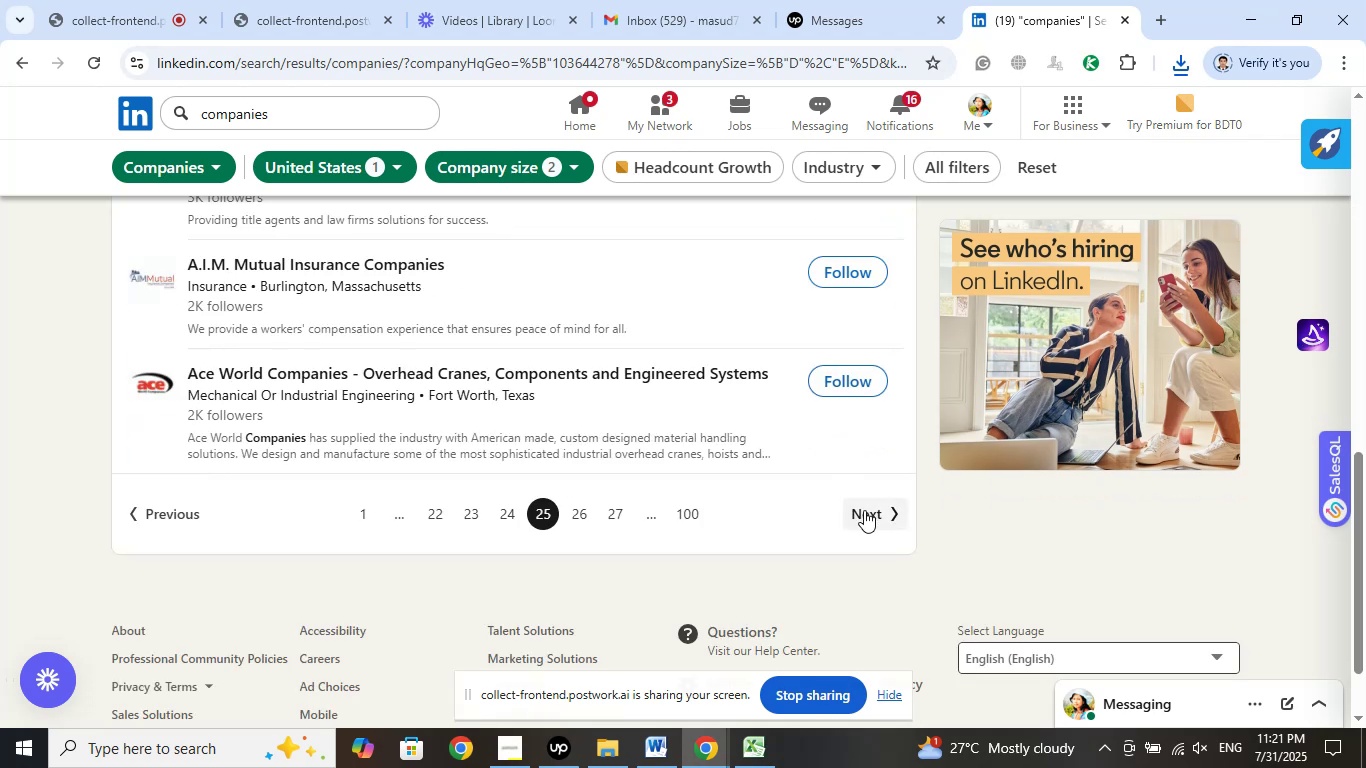 
left_click([865, 511])
 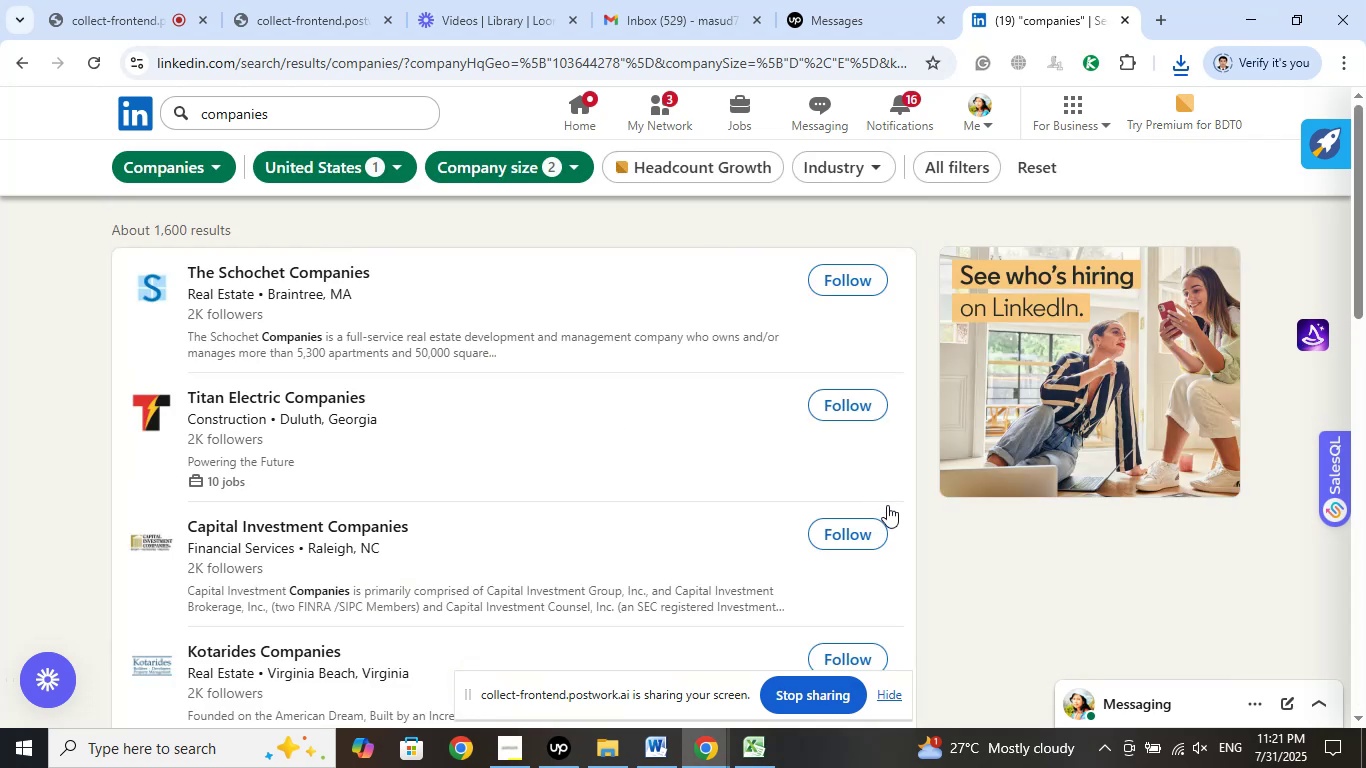 
wait(6.77)
 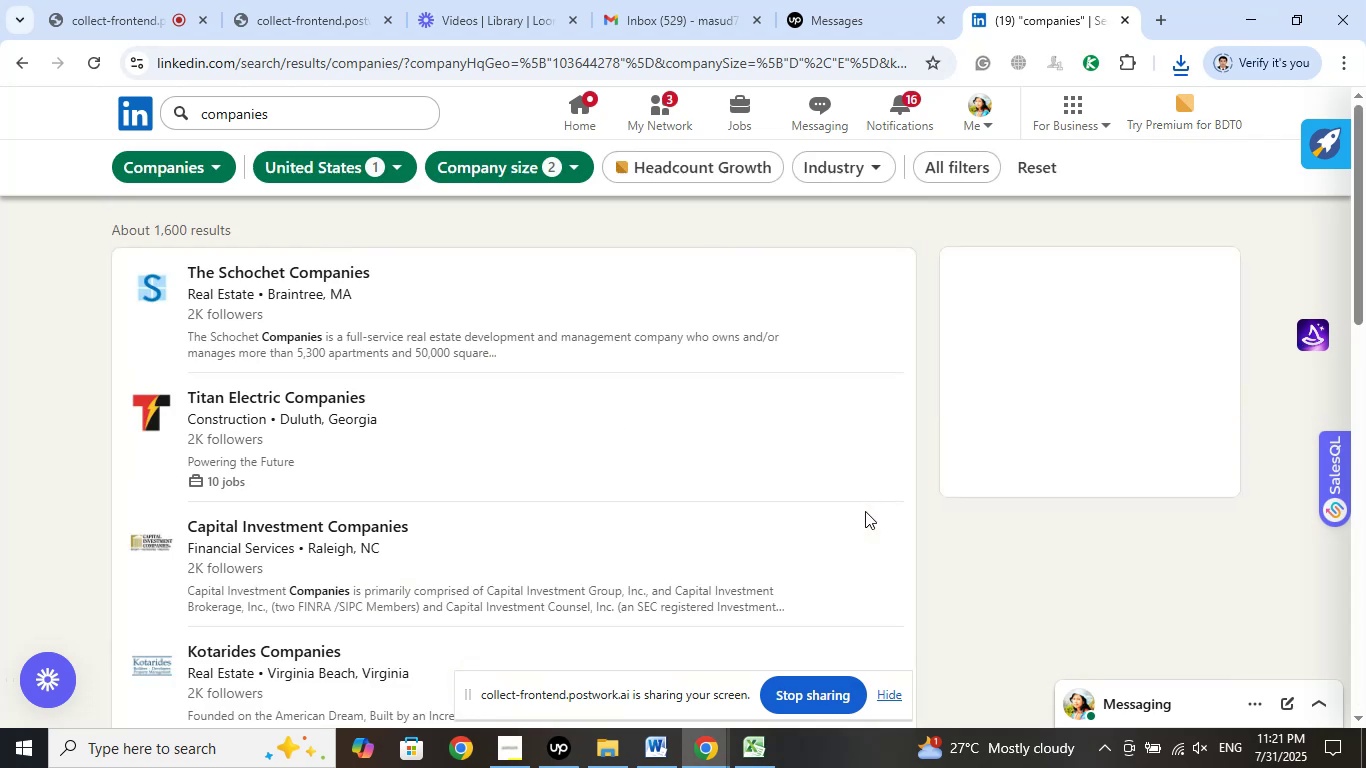 
left_click([1086, 68])
 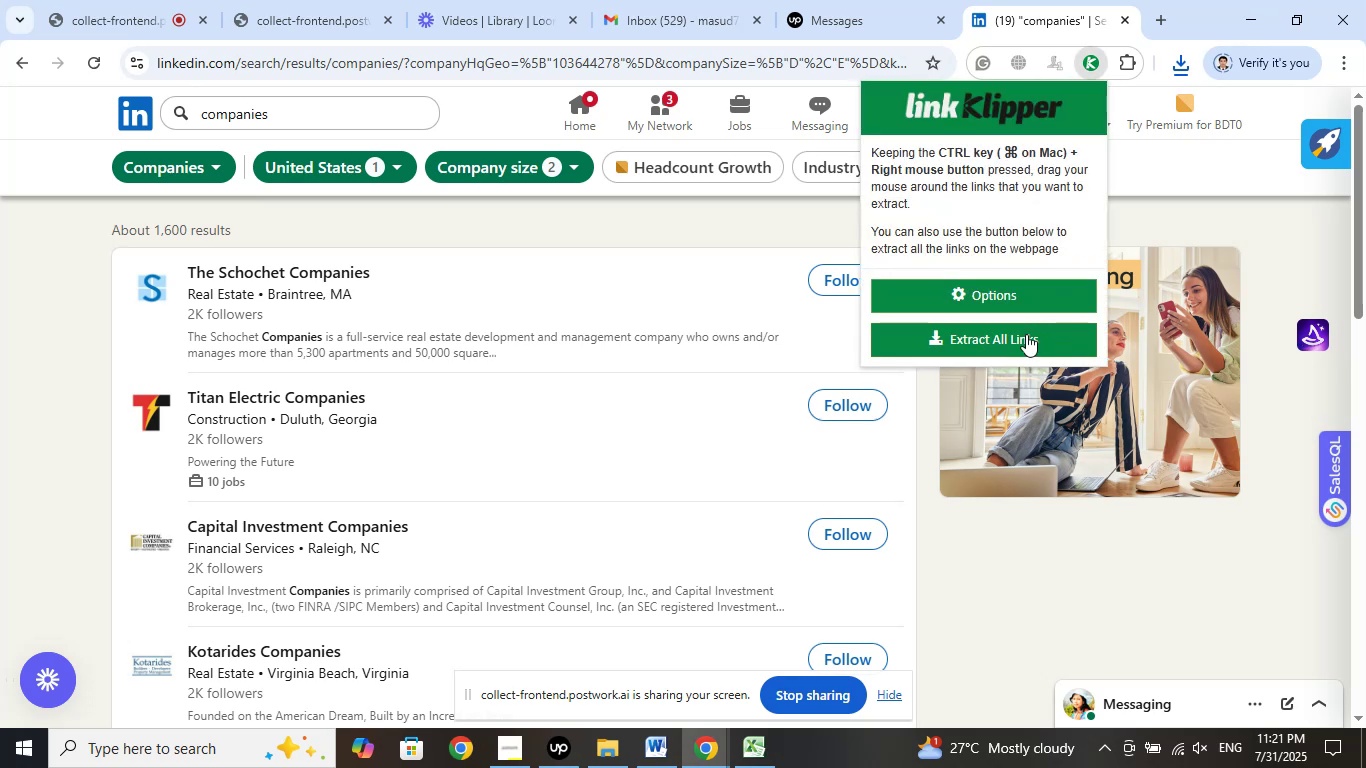 
left_click([1025, 335])
 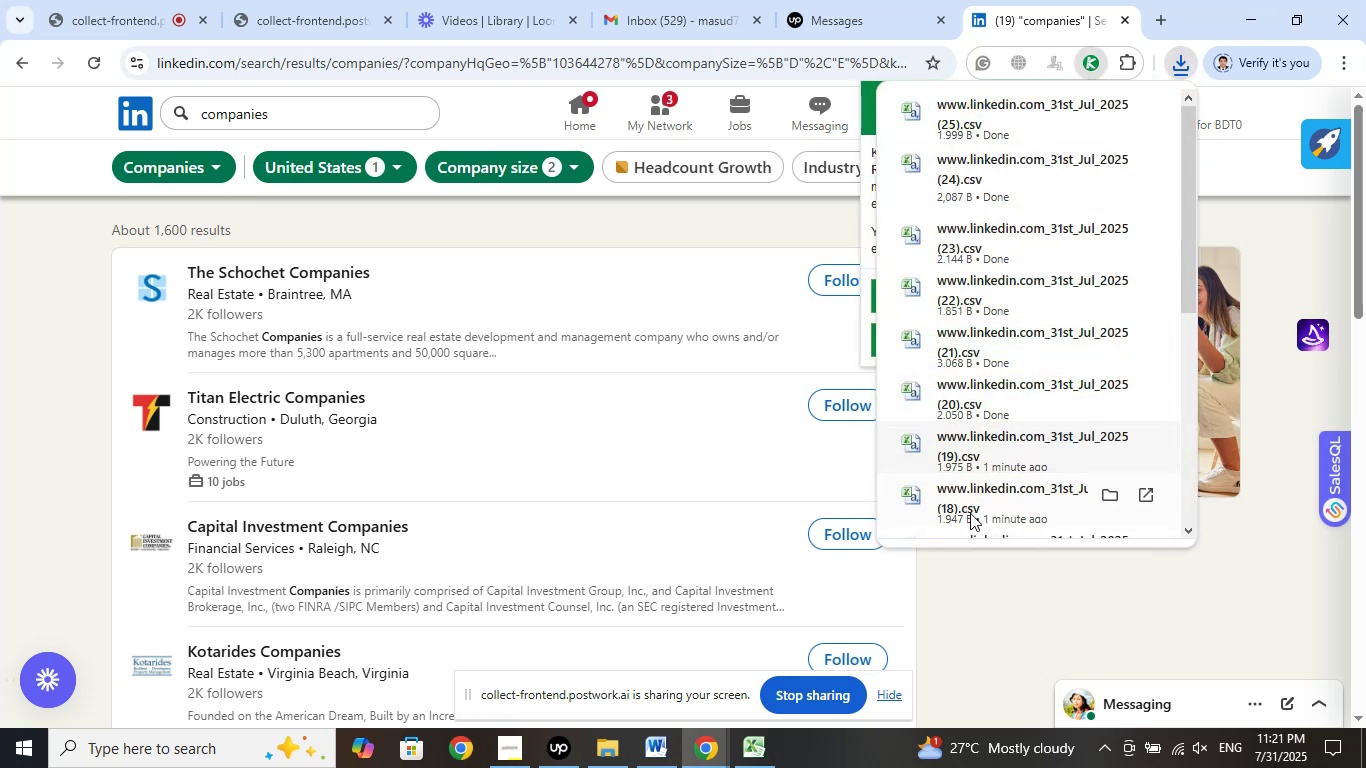 
left_click([974, 595])
 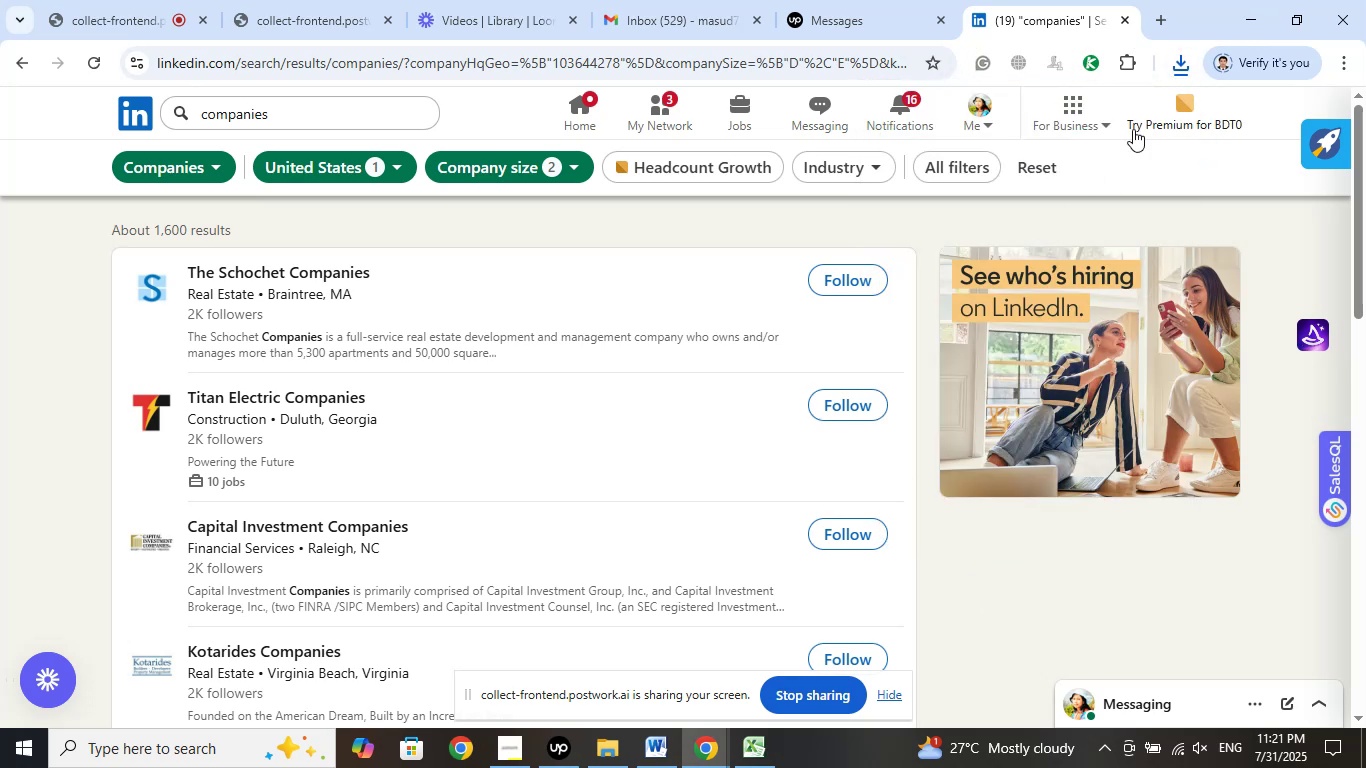 
scroll: coordinate [930, 427], scroll_direction: down, amount: 11.0
 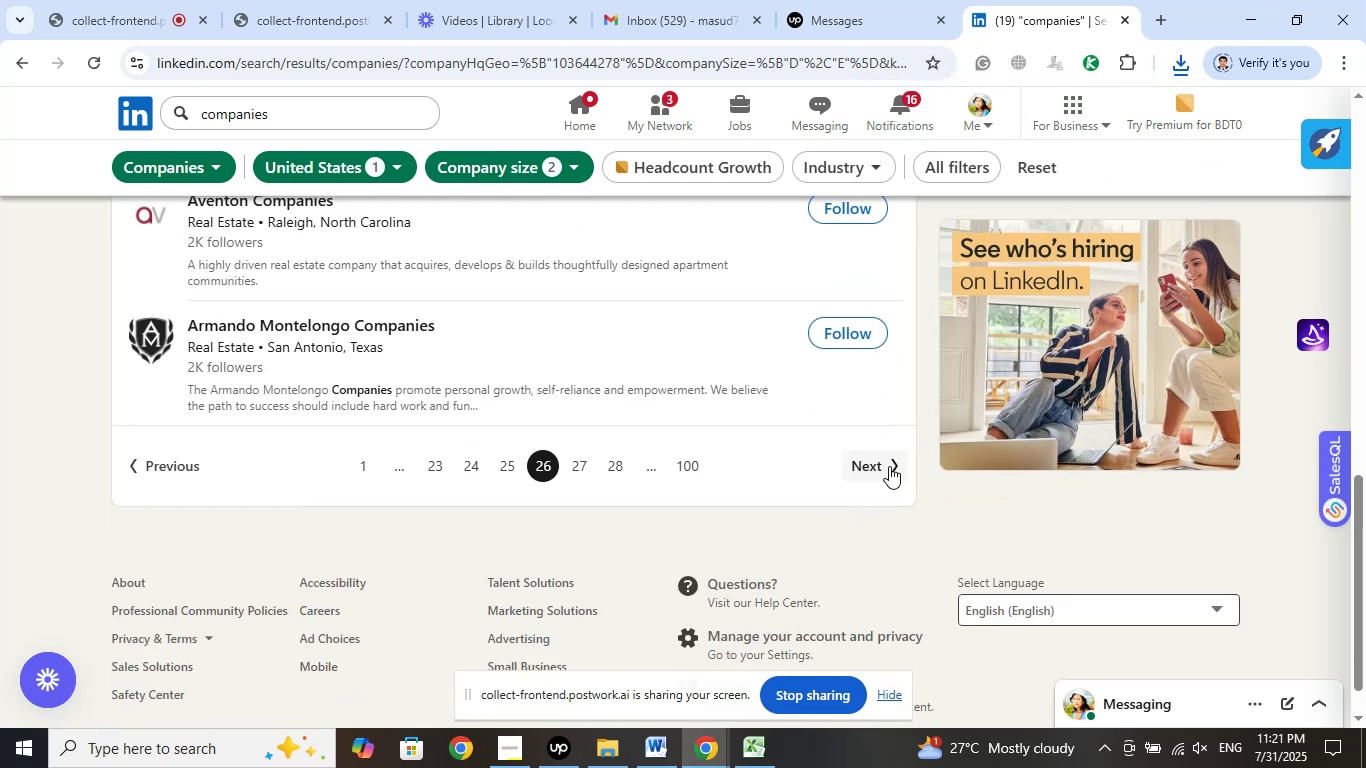 
left_click([889, 466])
 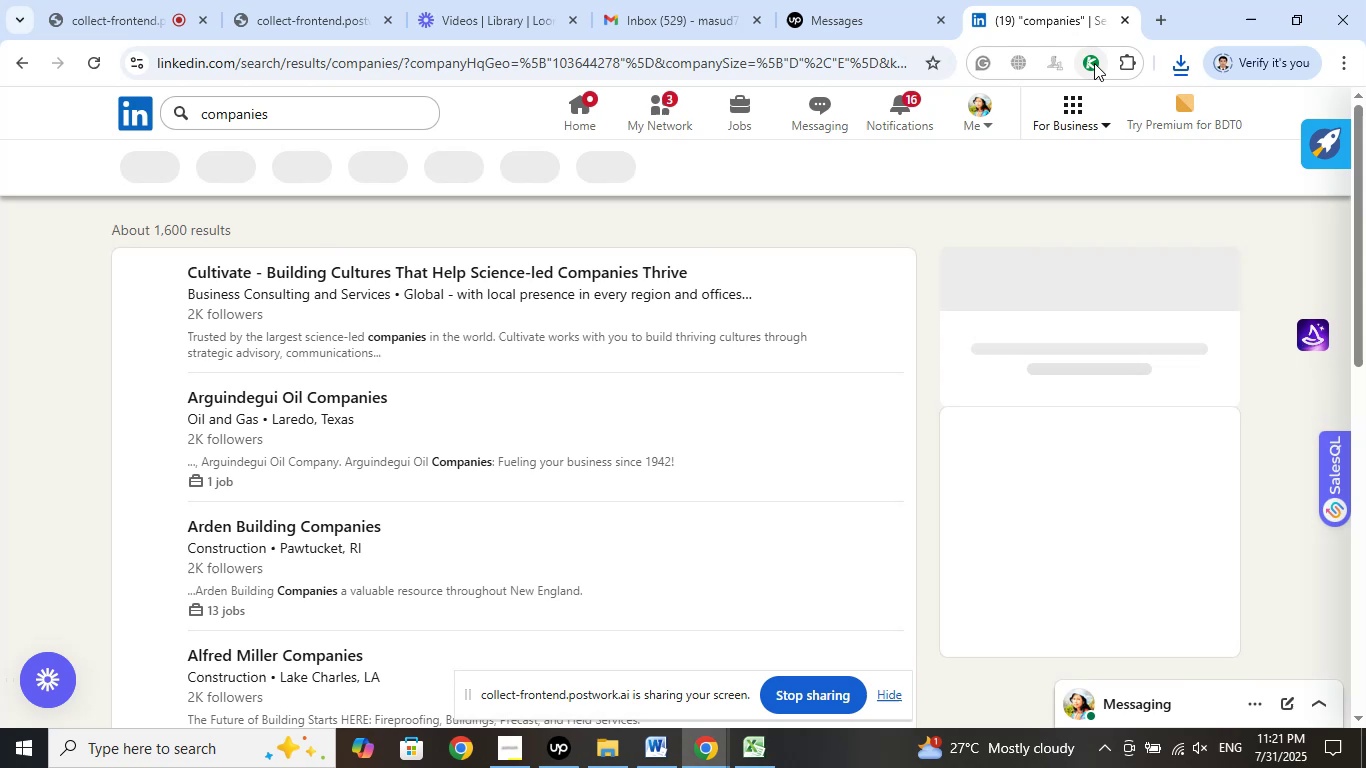 
left_click([1094, 63])
 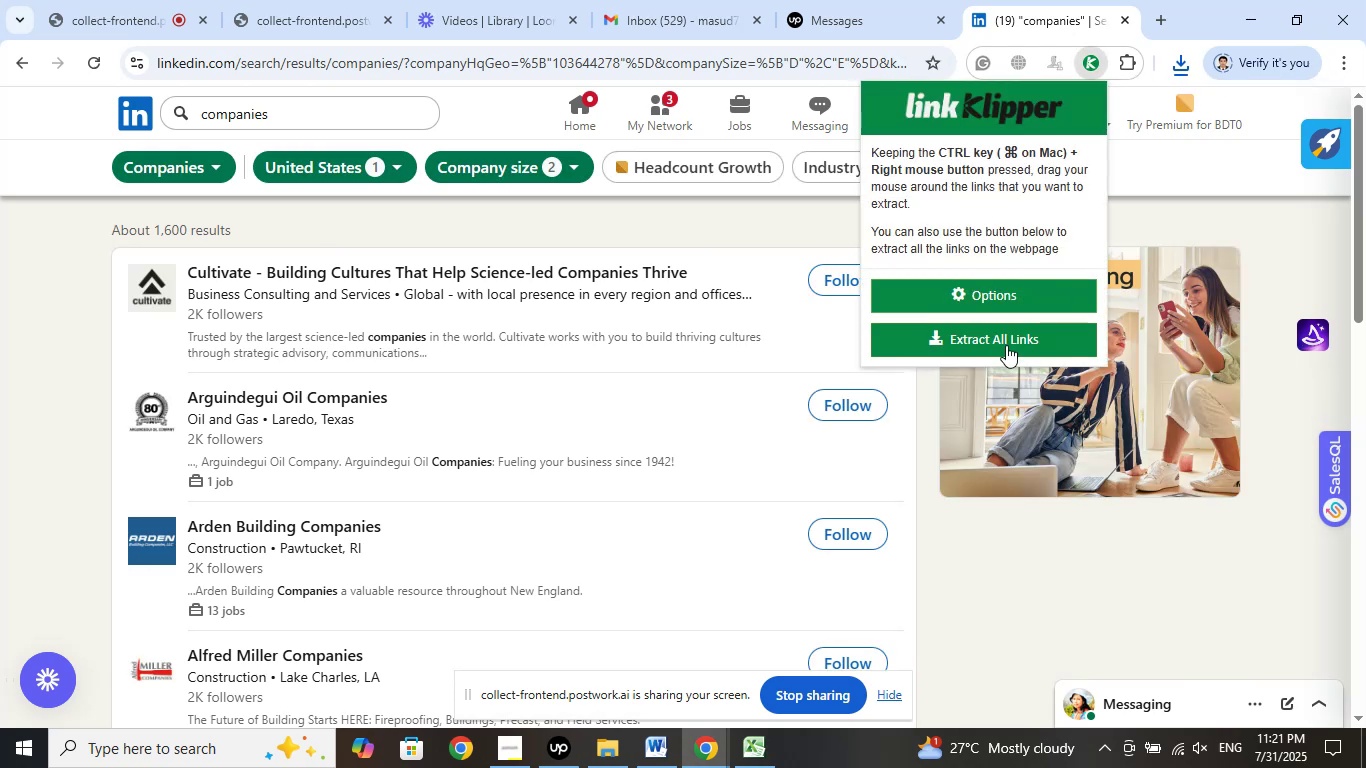 
left_click([1006, 345])
 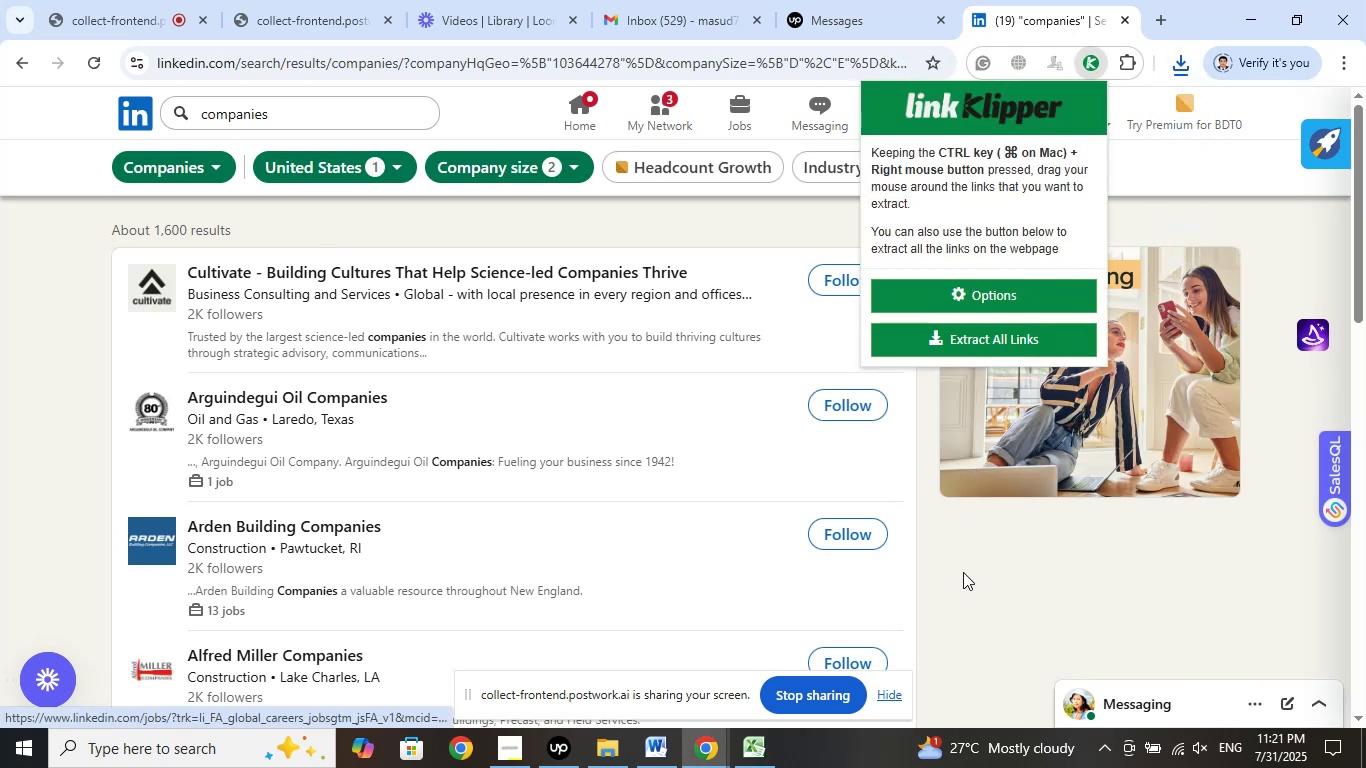 
left_click([970, 598])
 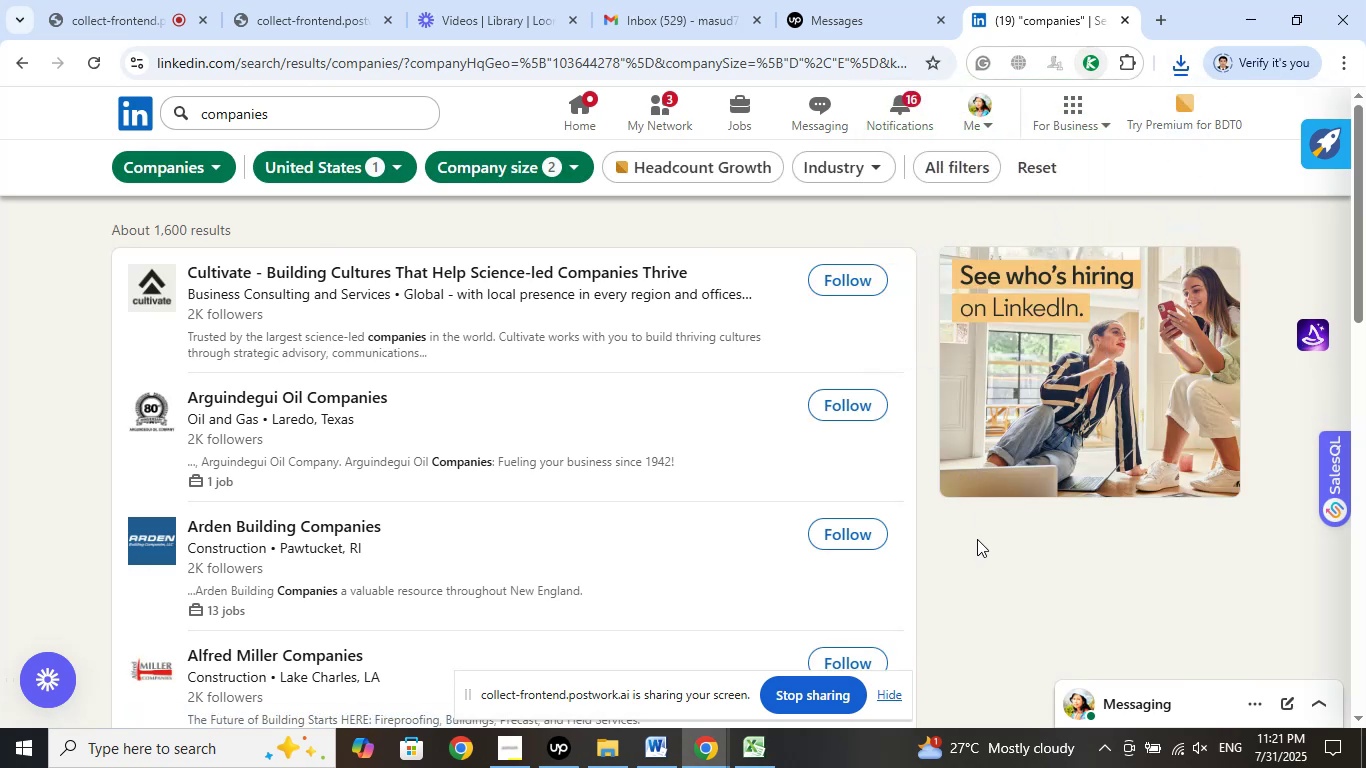 
scroll: coordinate [911, 485], scroll_direction: down, amount: 13.0
 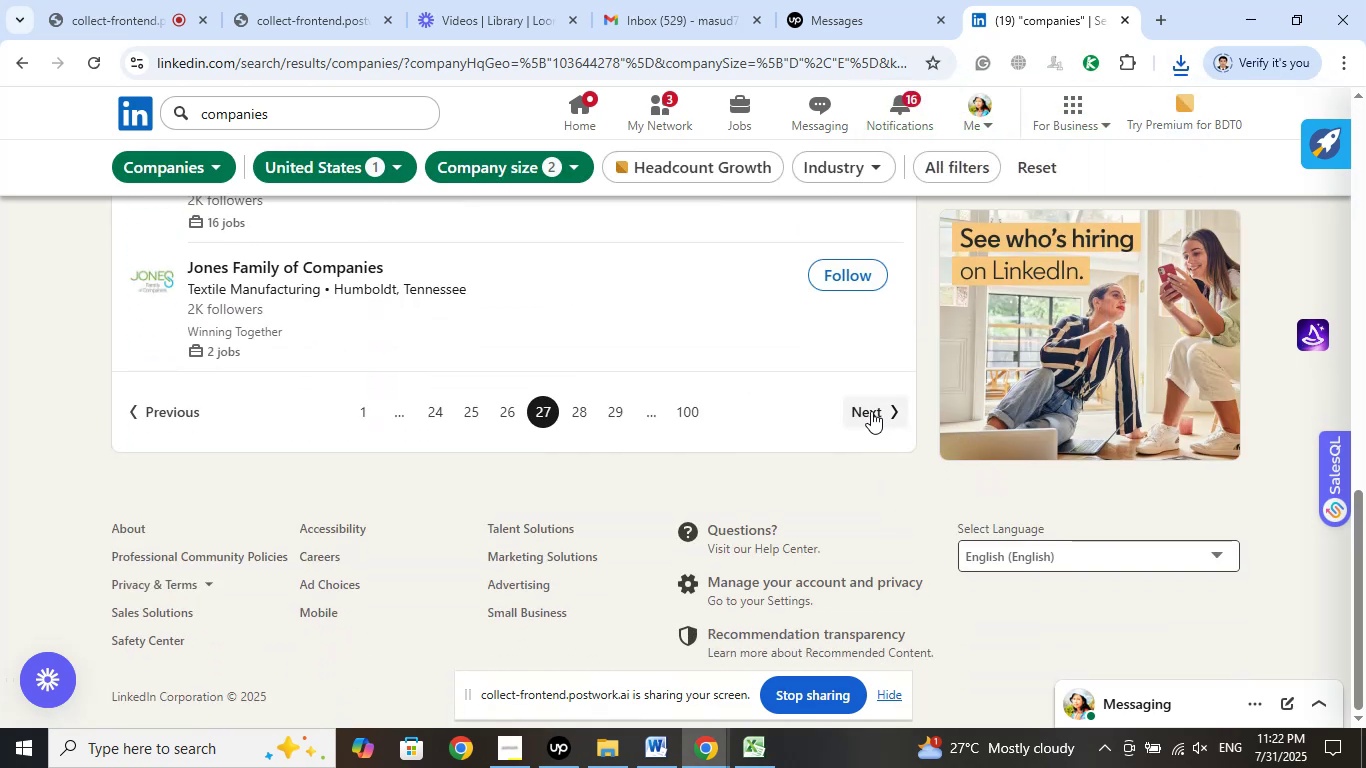 
left_click([871, 411])
 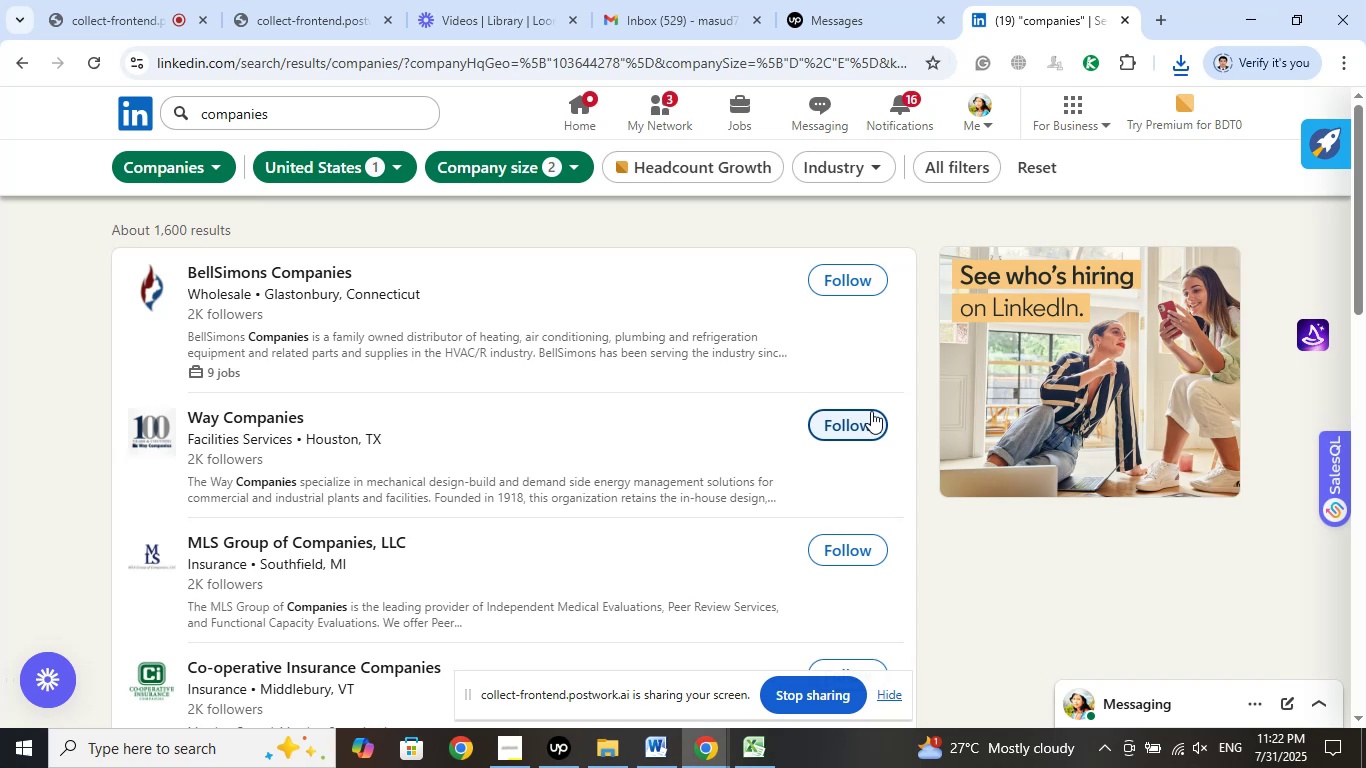 
wait(7.87)
 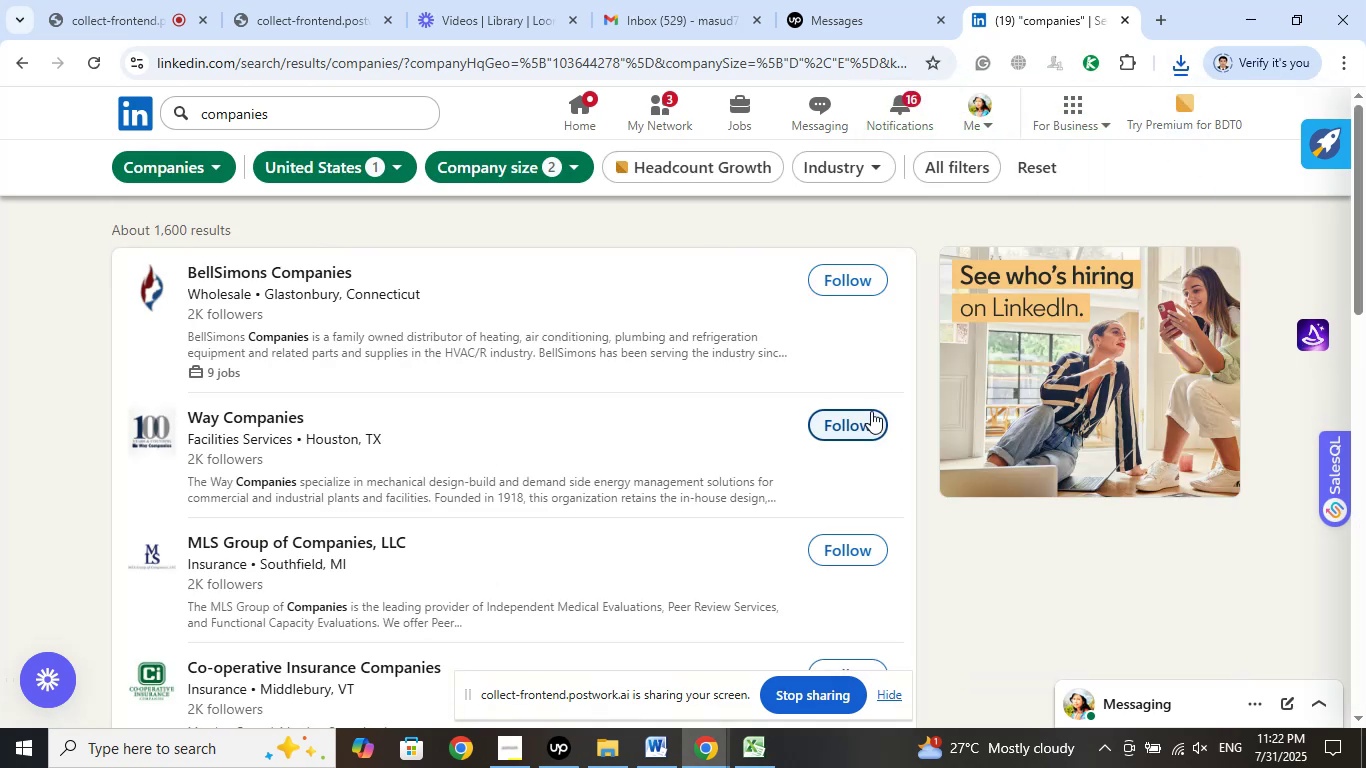 
scroll: coordinate [826, 356], scroll_direction: down, amount: 14.0
 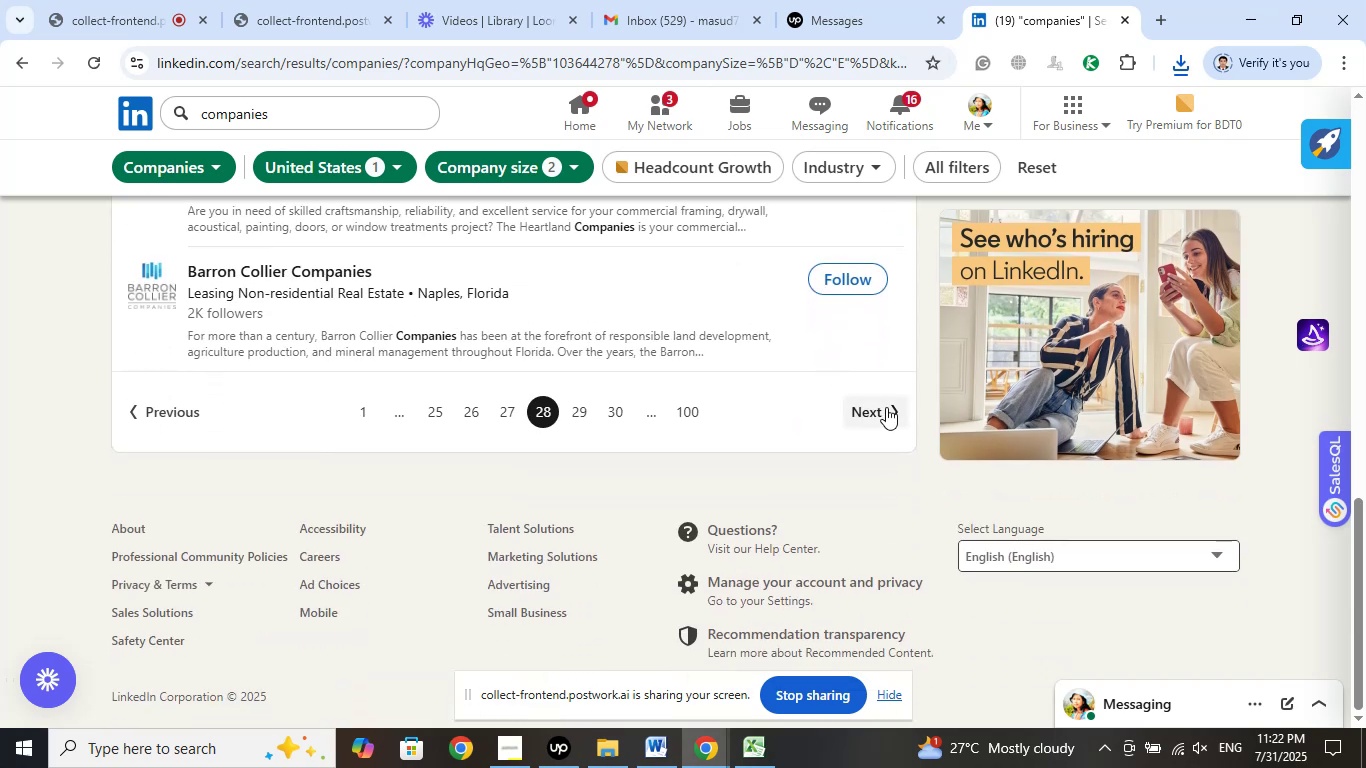 
left_click([886, 407])
 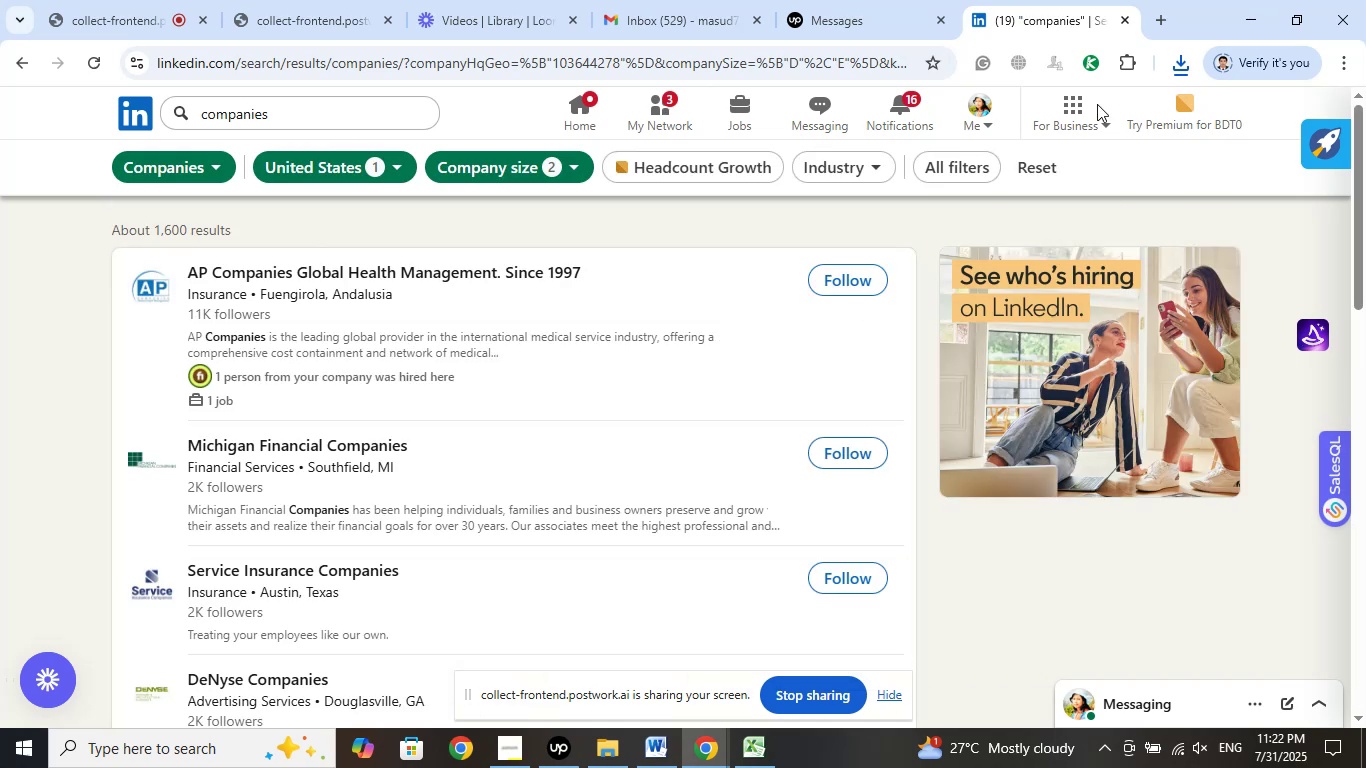 
left_click([1087, 60])
 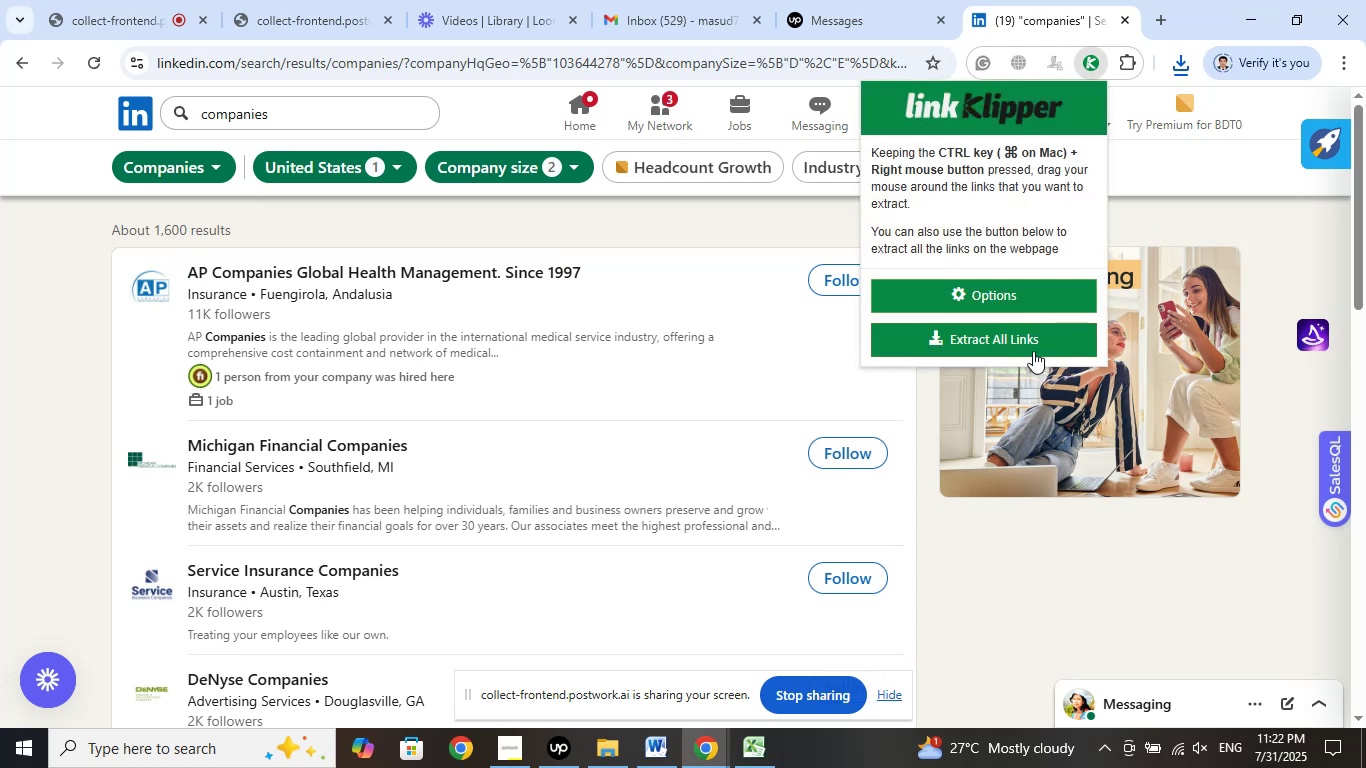 
left_click([1033, 346])
 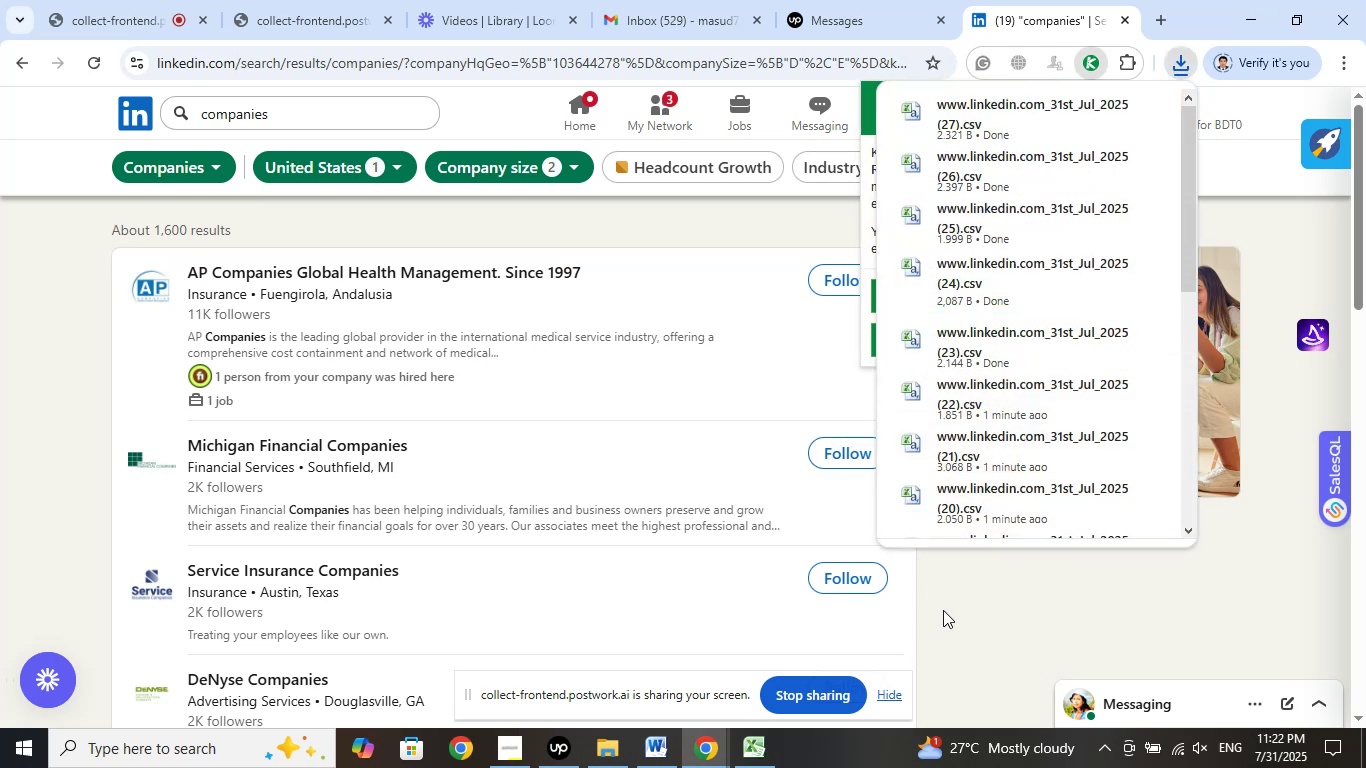 
scroll: coordinate [962, 598], scroll_direction: down, amount: 15.0
 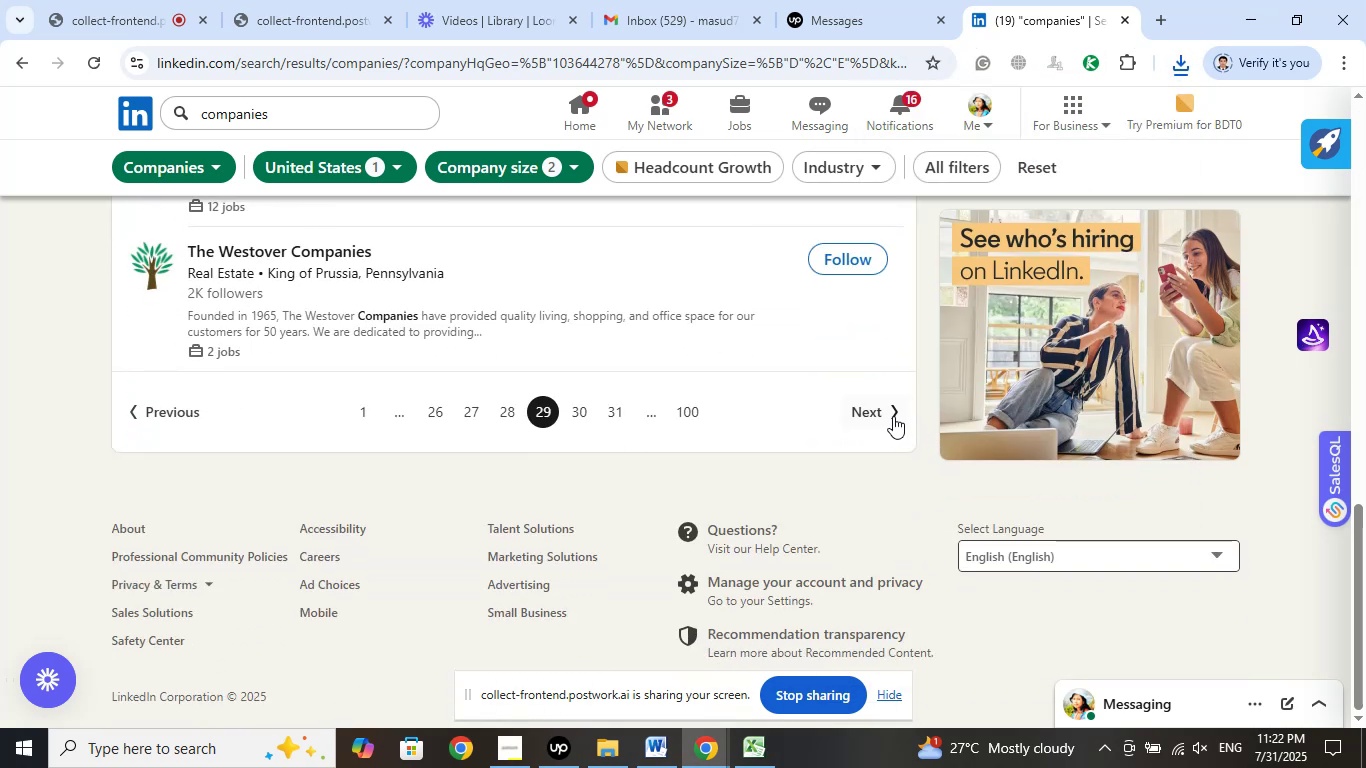 
left_click([878, 398])
 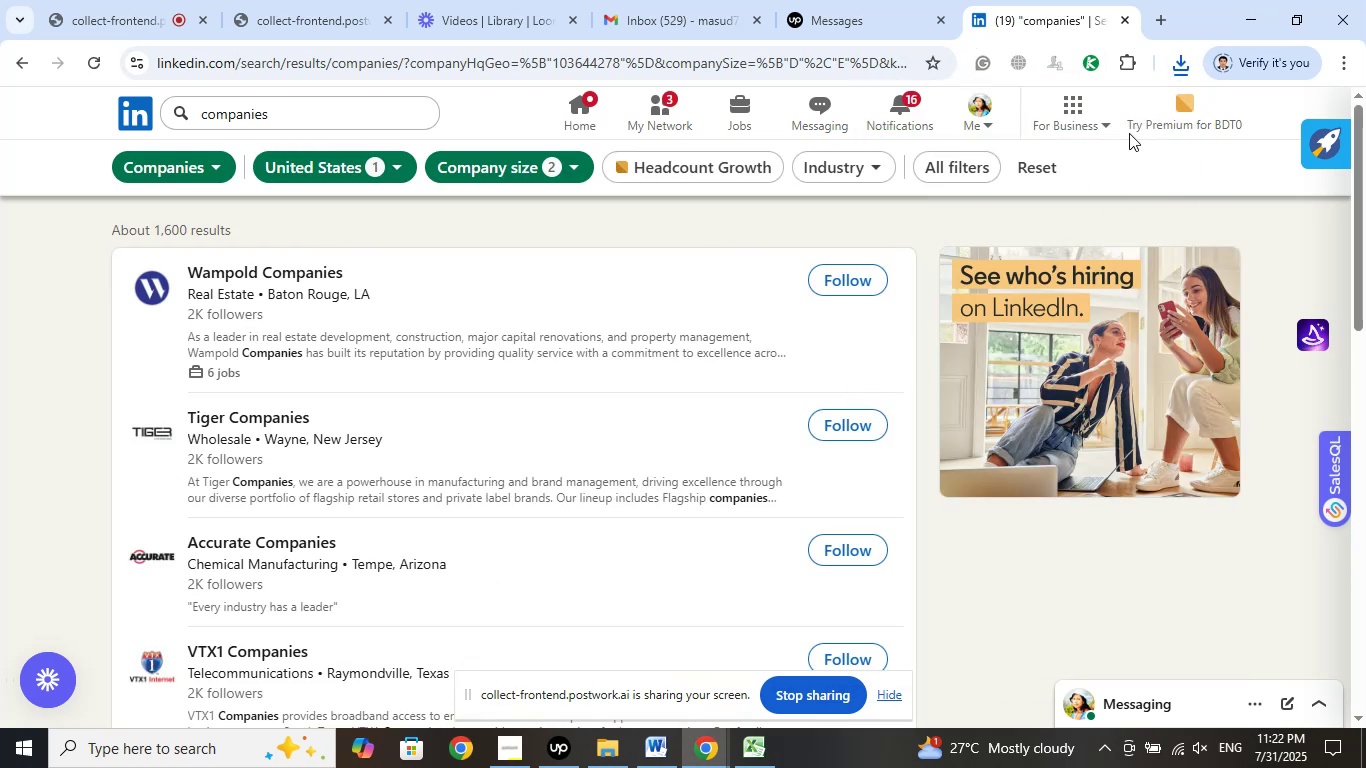 
left_click([1095, 63])
 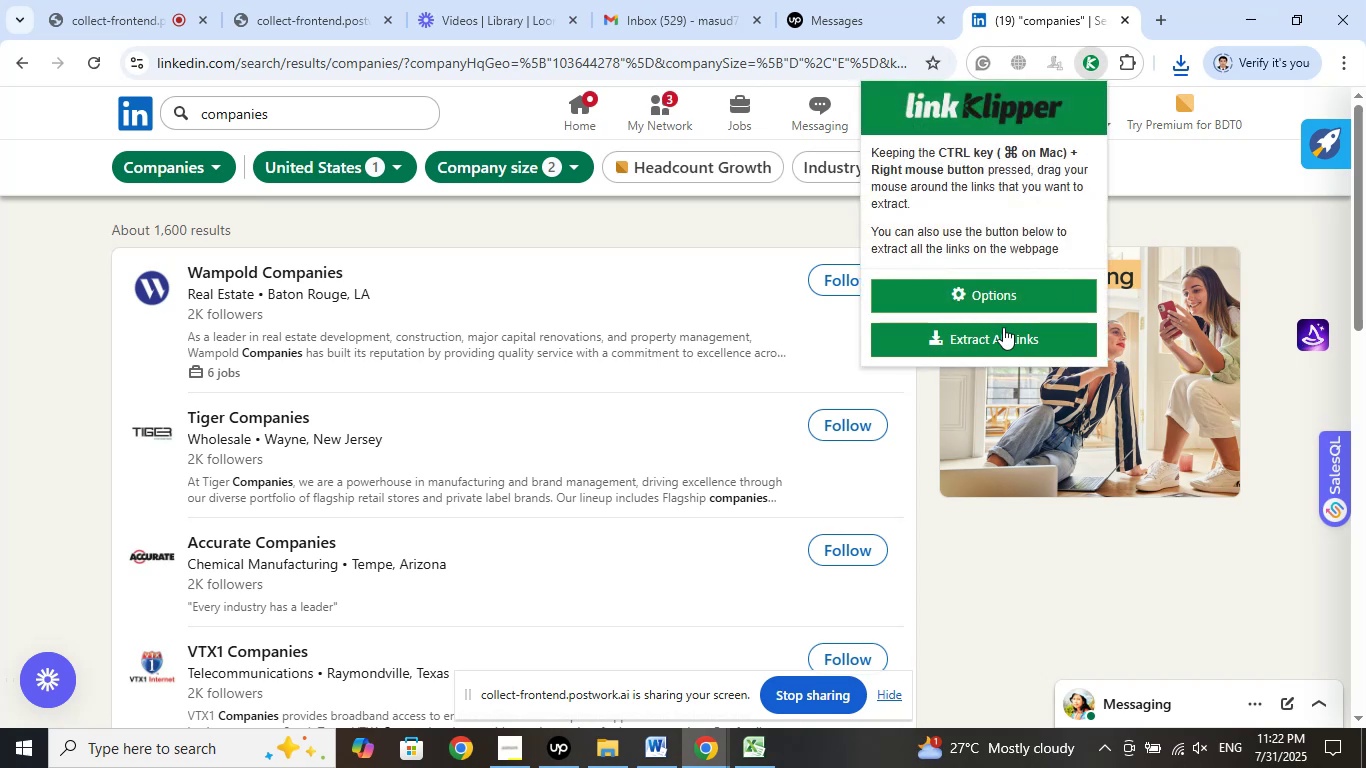 
left_click([1001, 332])
 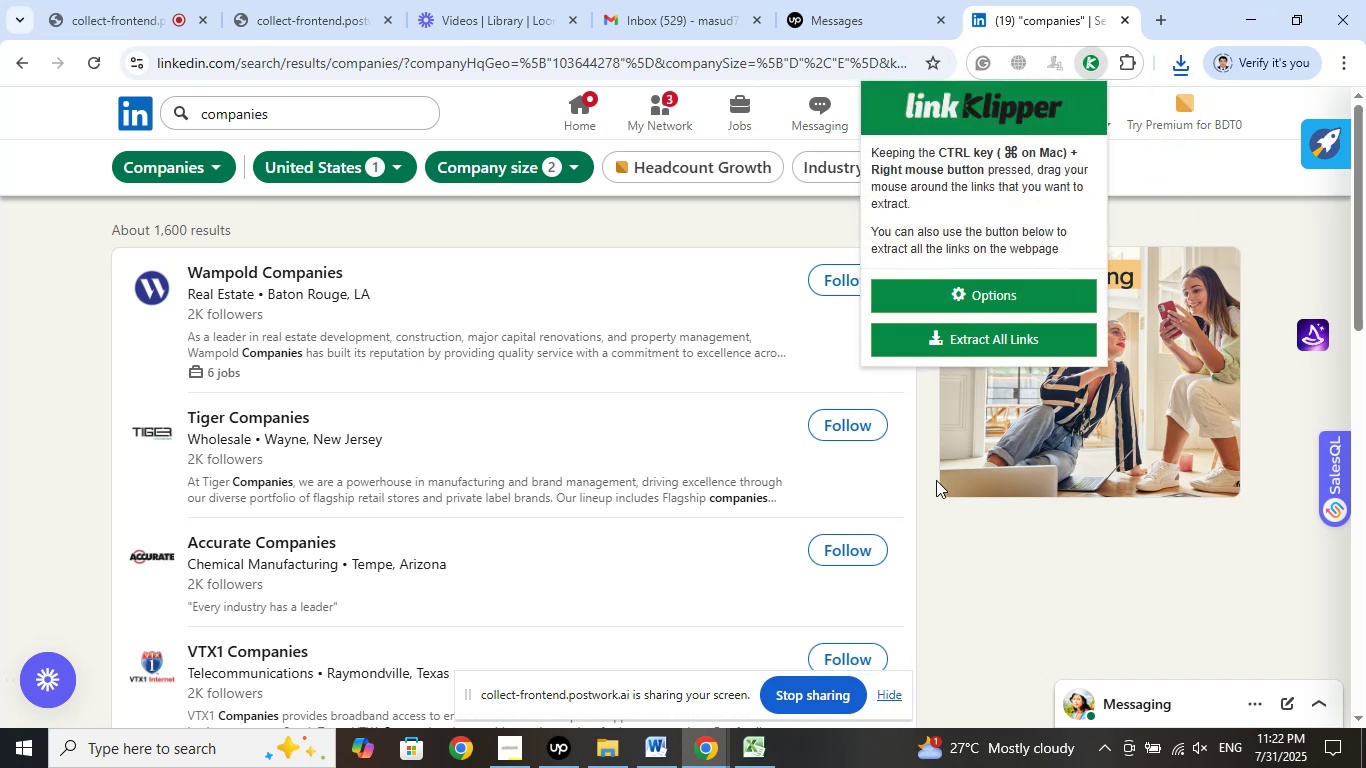 
scroll: coordinate [976, 499], scroll_direction: down, amount: 13.0
 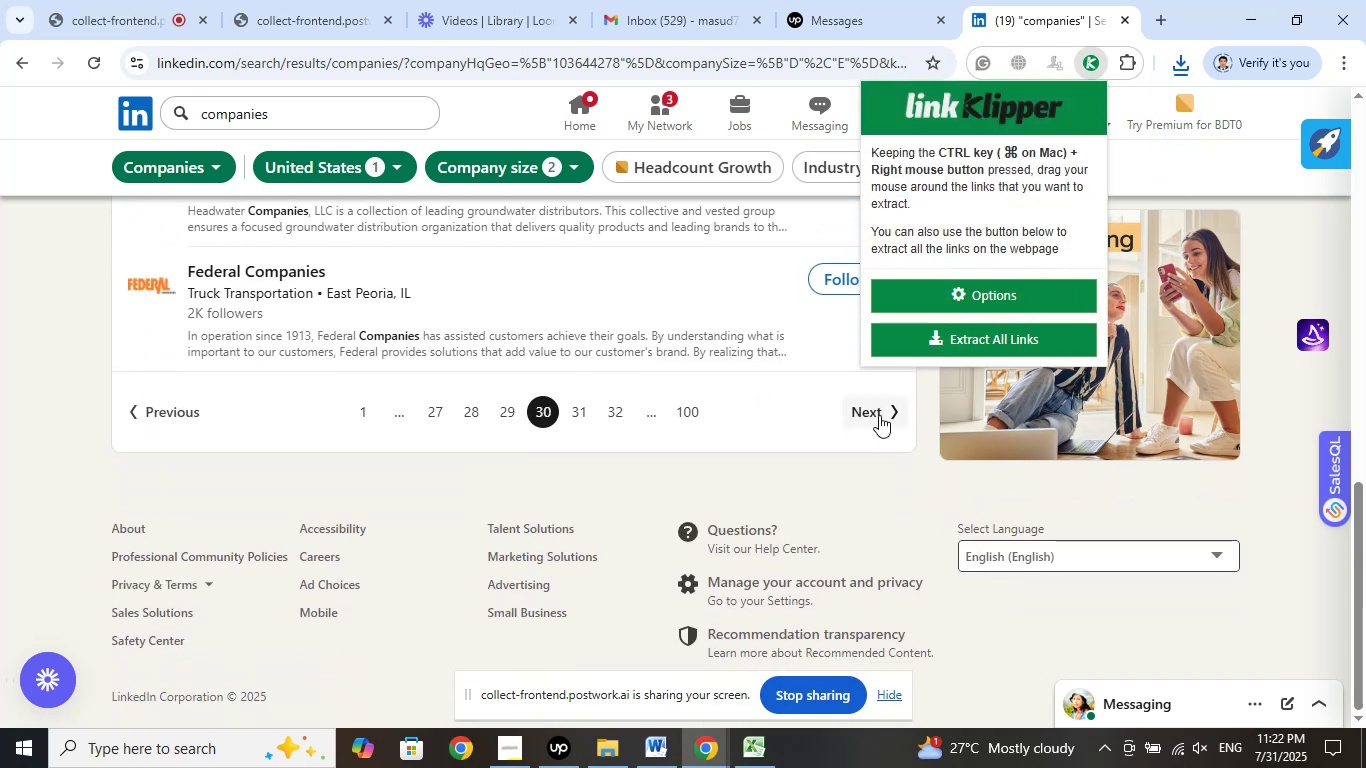 
left_click([879, 415])
 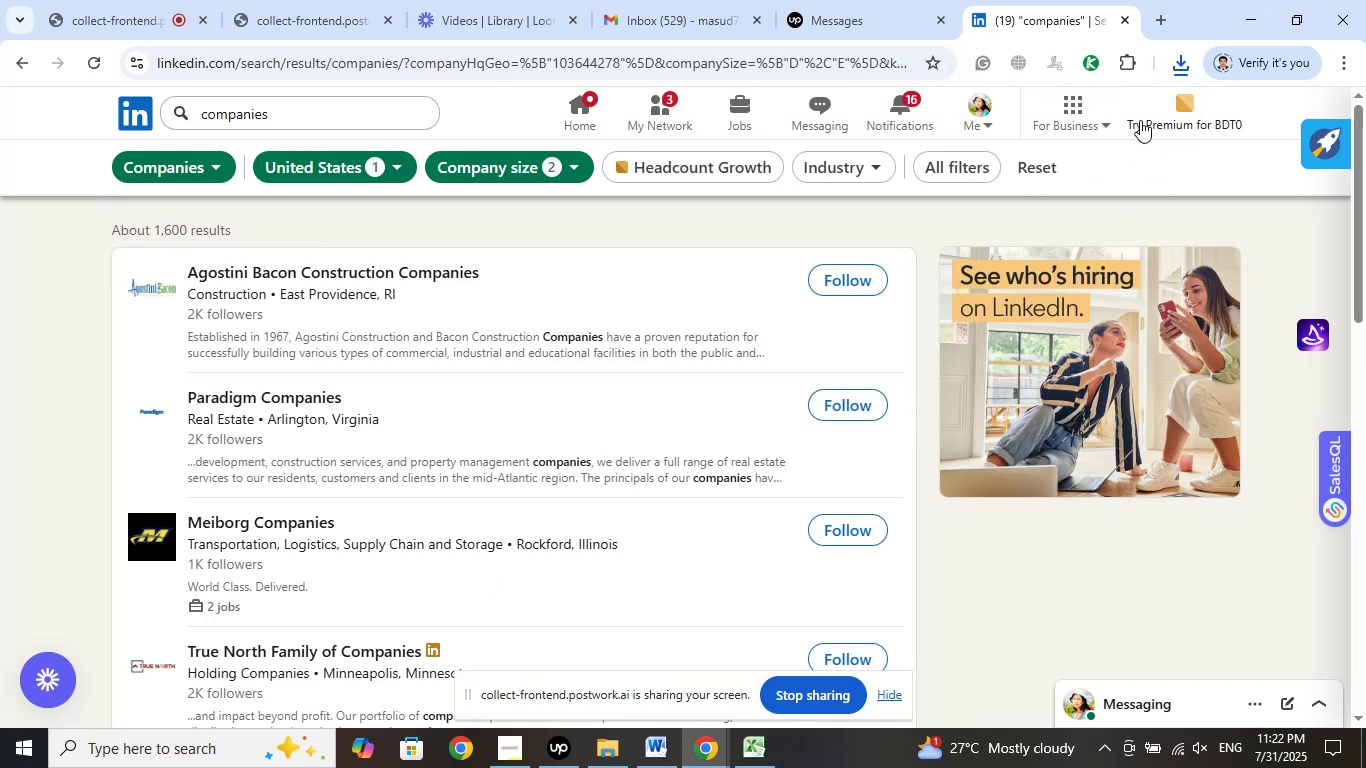 
left_click([1094, 58])
 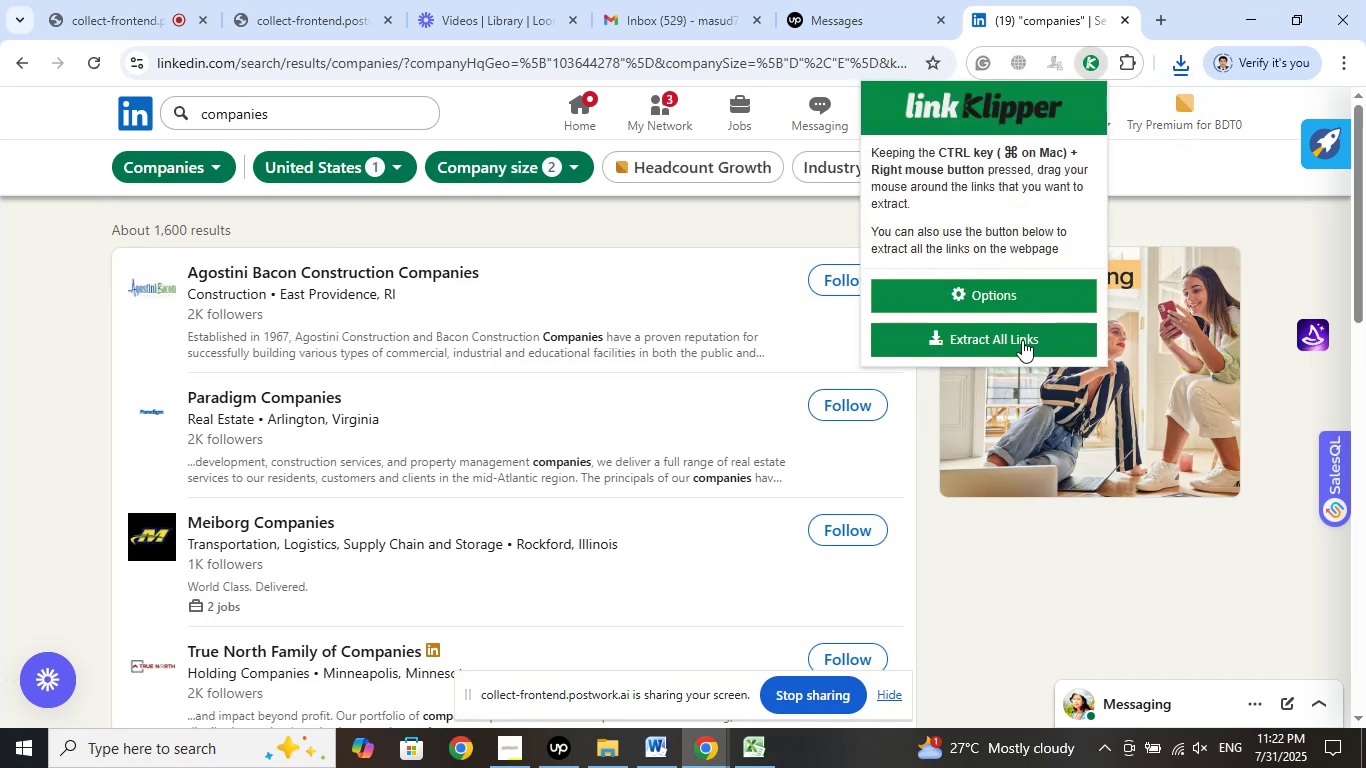 
left_click([1022, 340])
 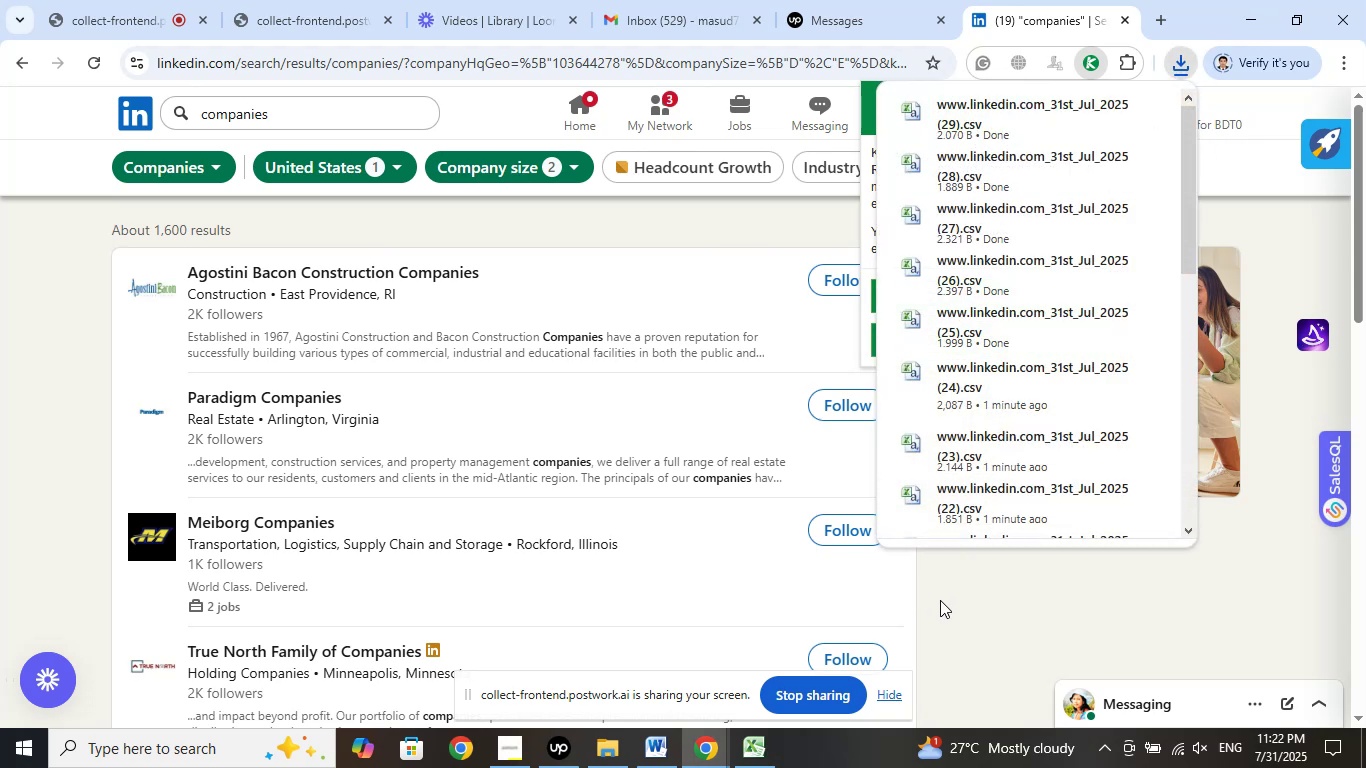 
left_click([943, 600])
 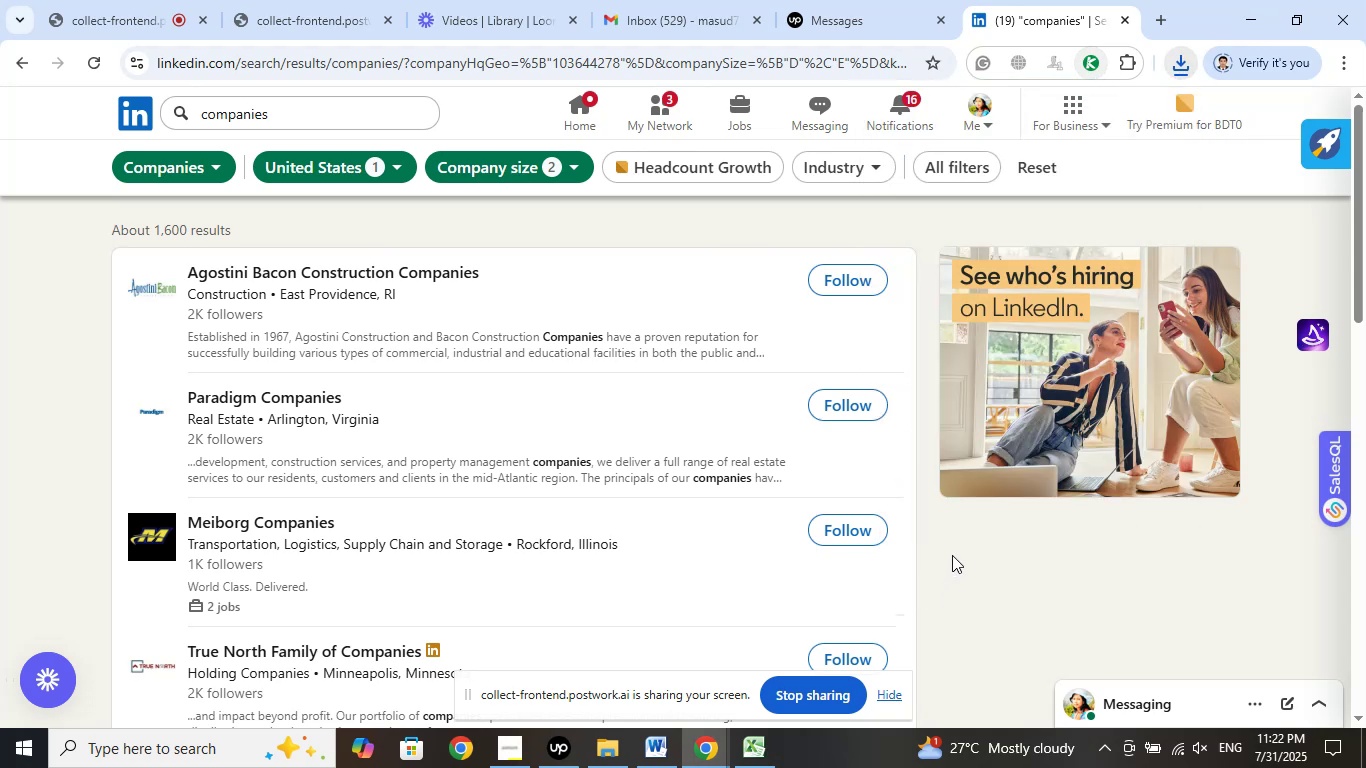 
scroll: coordinate [912, 514], scroll_direction: down, amount: 12.0
 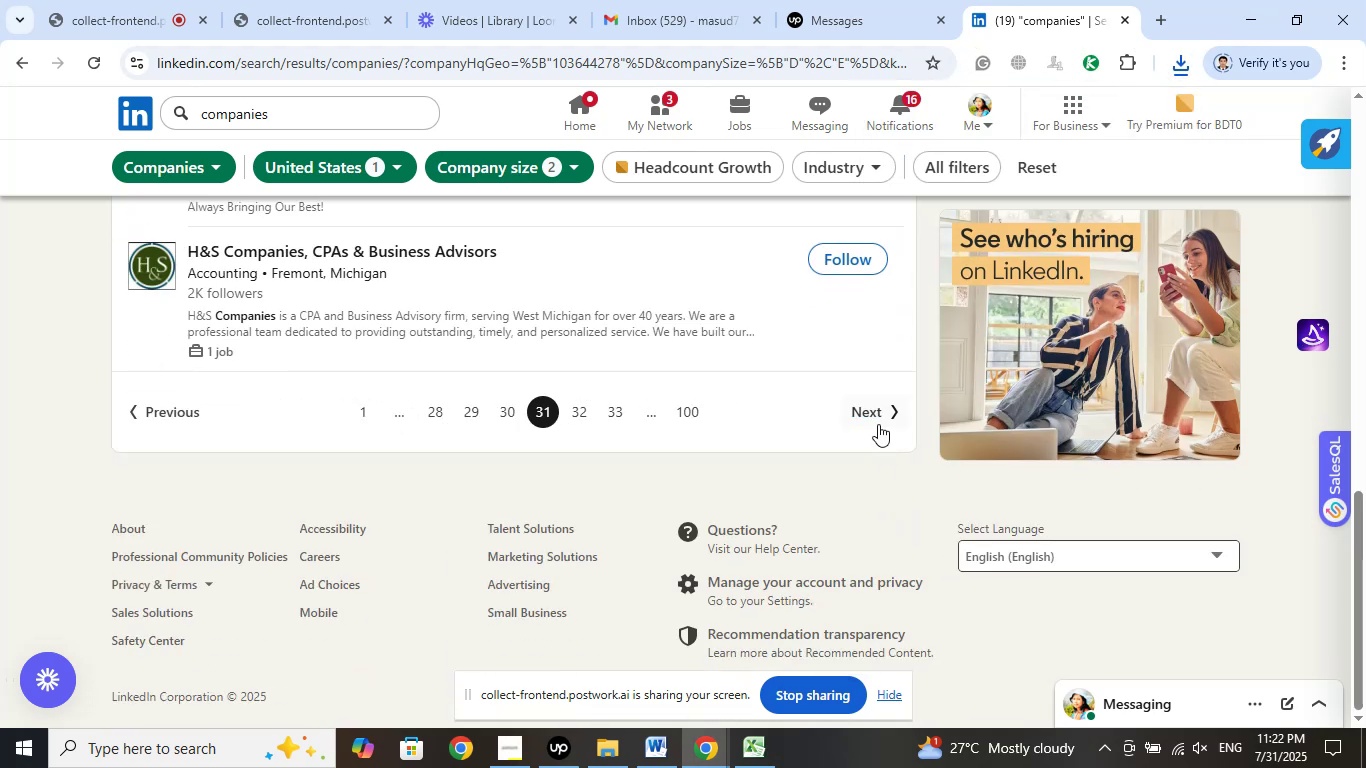 
left_click([878, 424])
 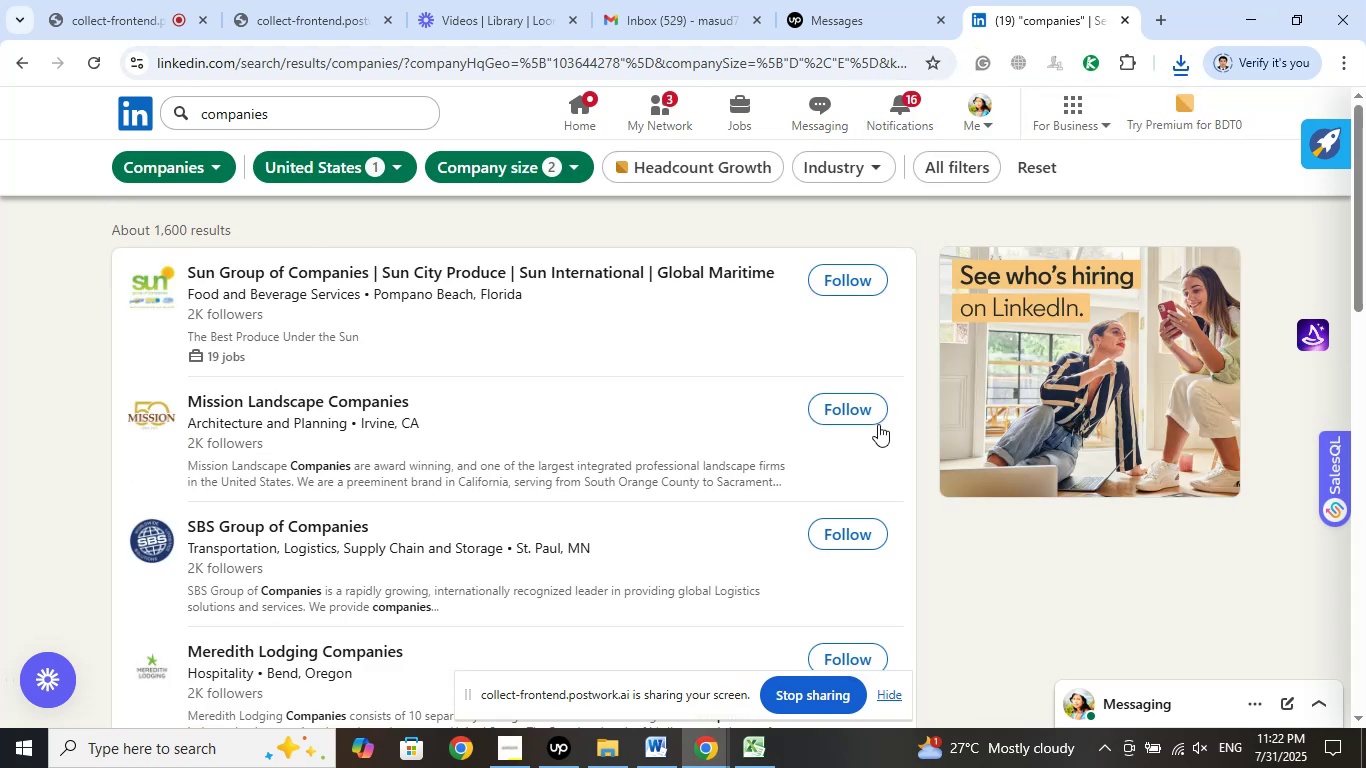 
wait(5.61)
 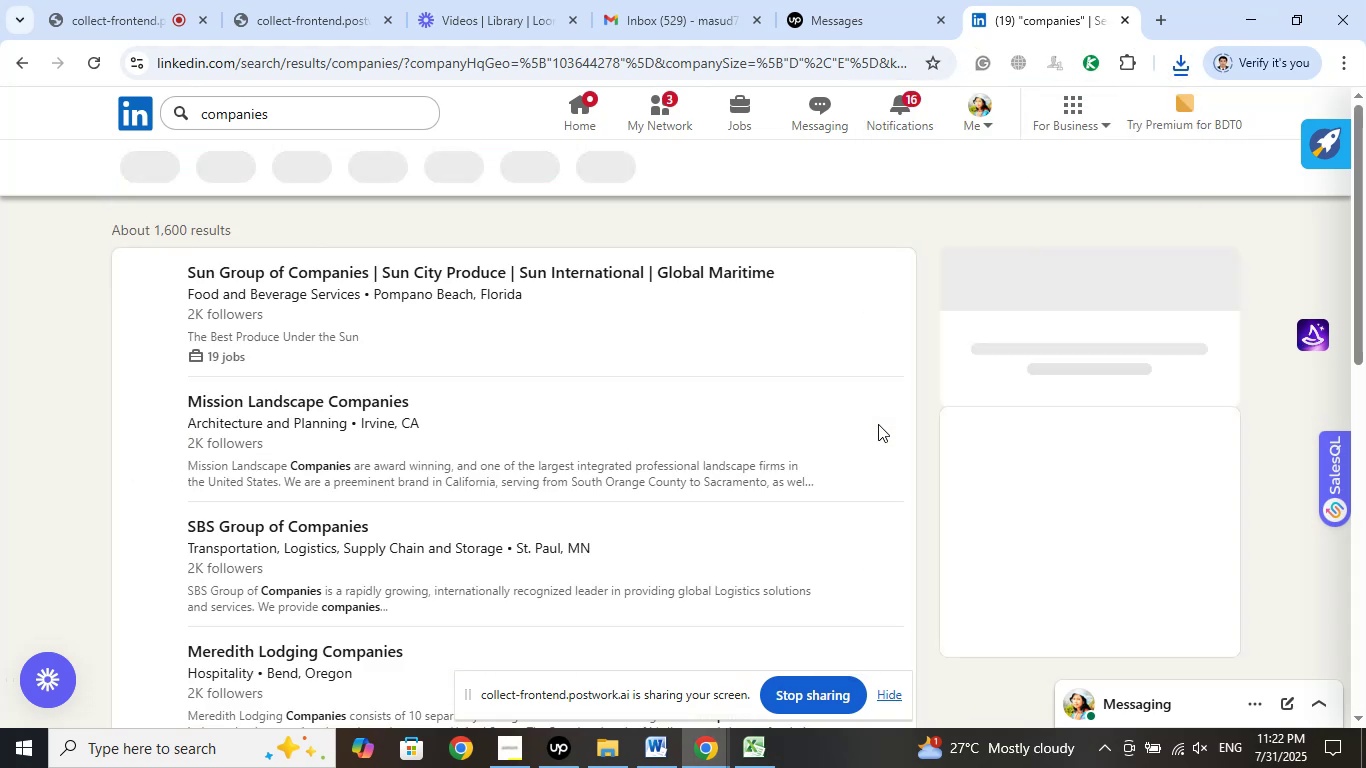 
left_click([1089, 64])
 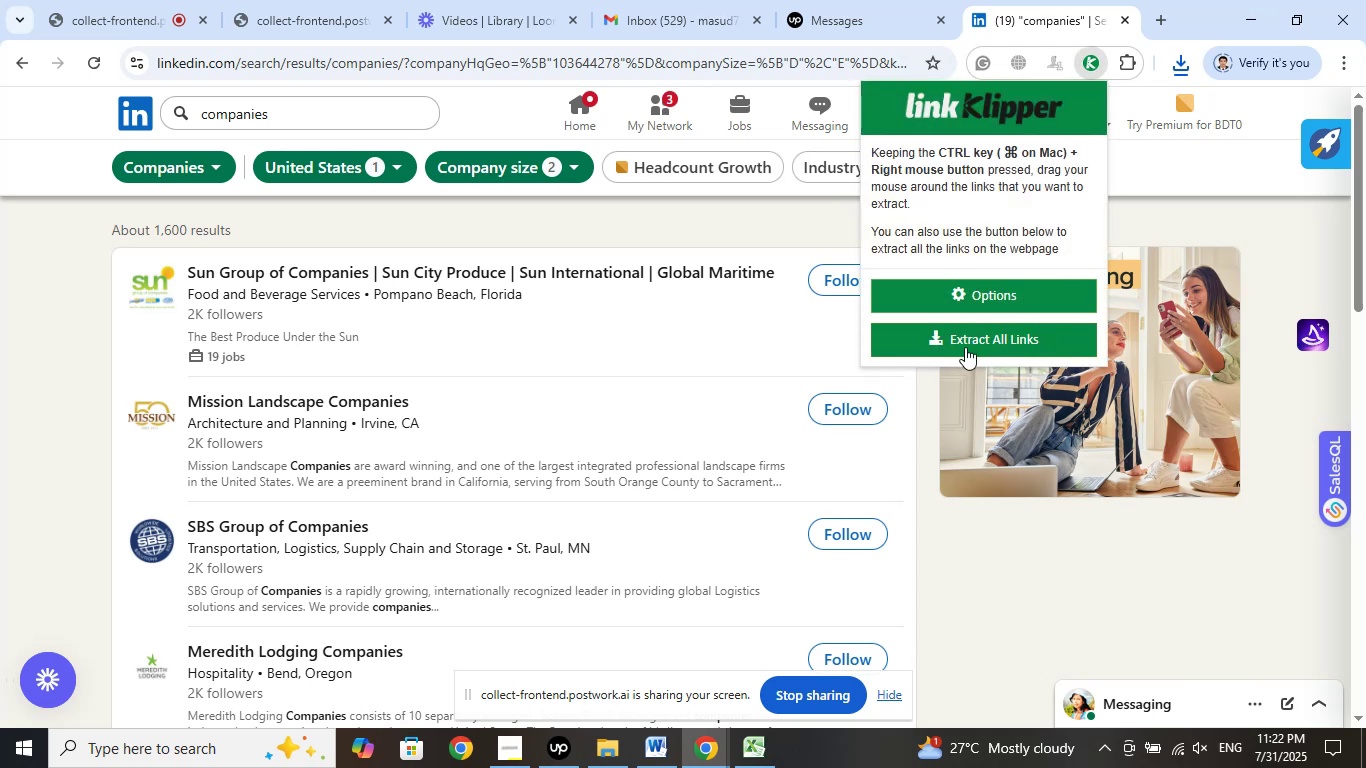 
left_click([965, 347])
 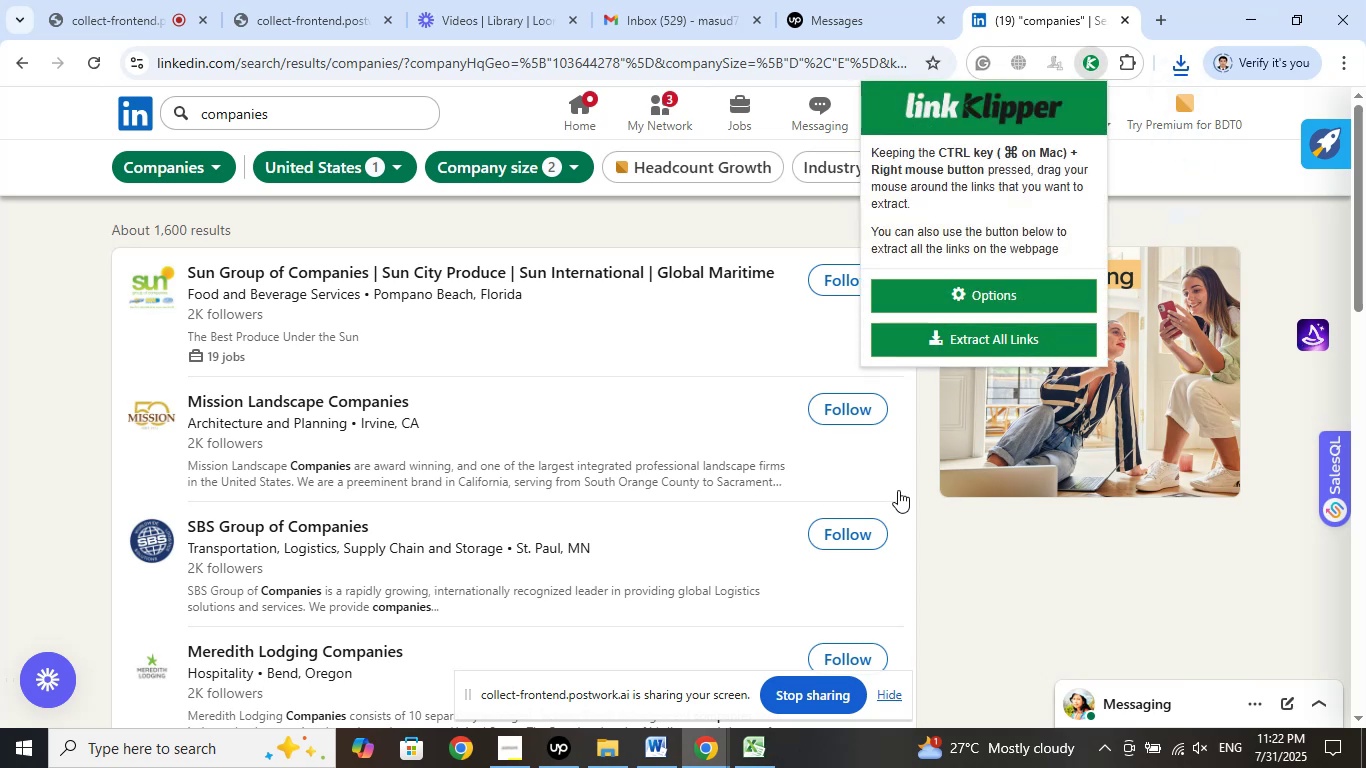 
scroll: coordinate [909, 501], scroll_direction: down, amount: 15.0
 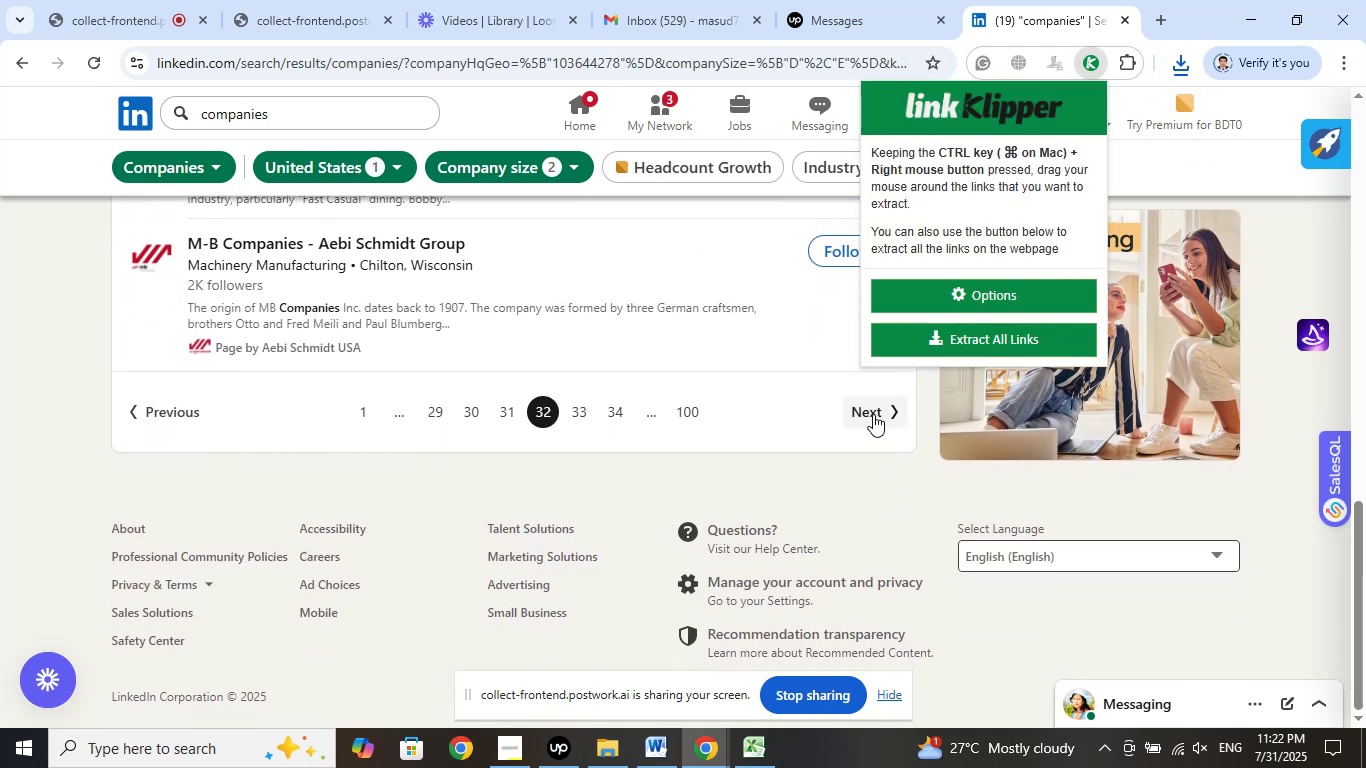 
left_click([873, 414])
 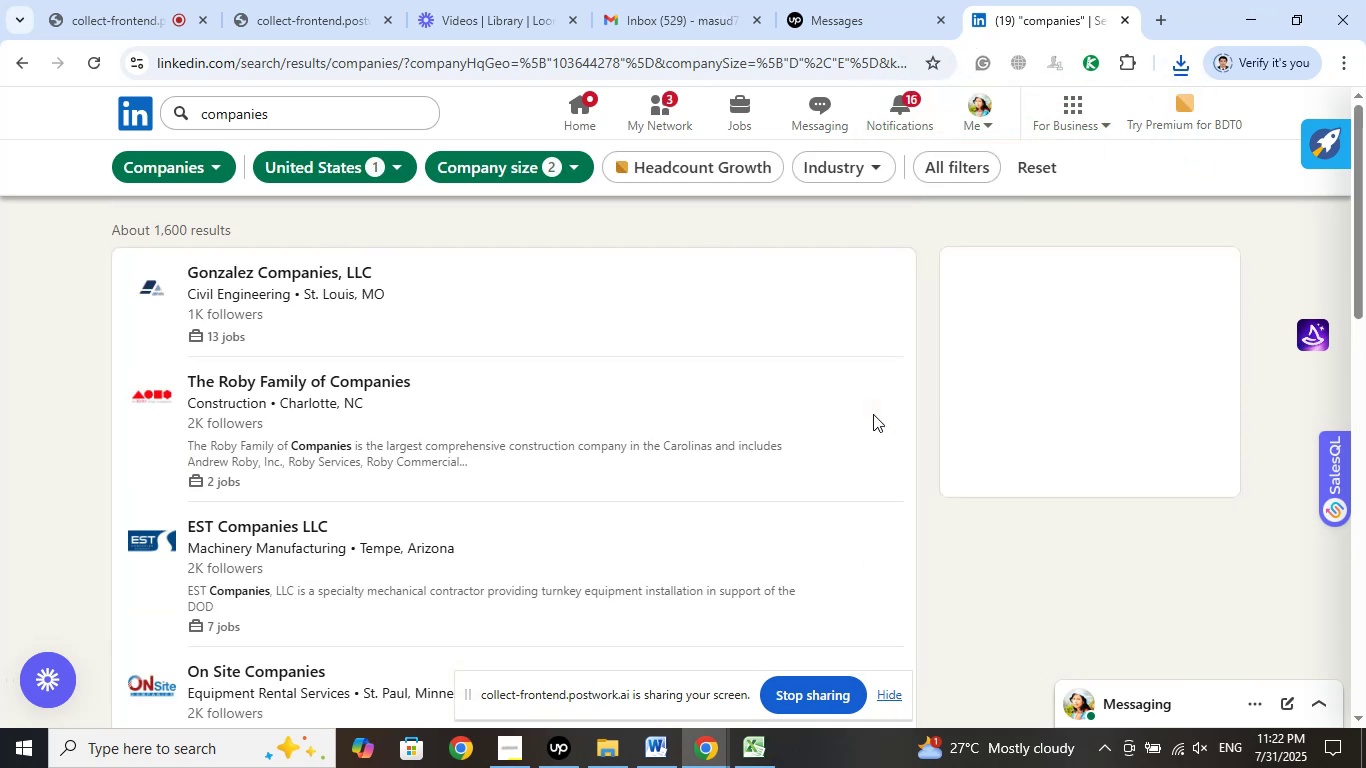 
scroll: coordinate [893, 413], scroll_direction: down, amount: 2.0
 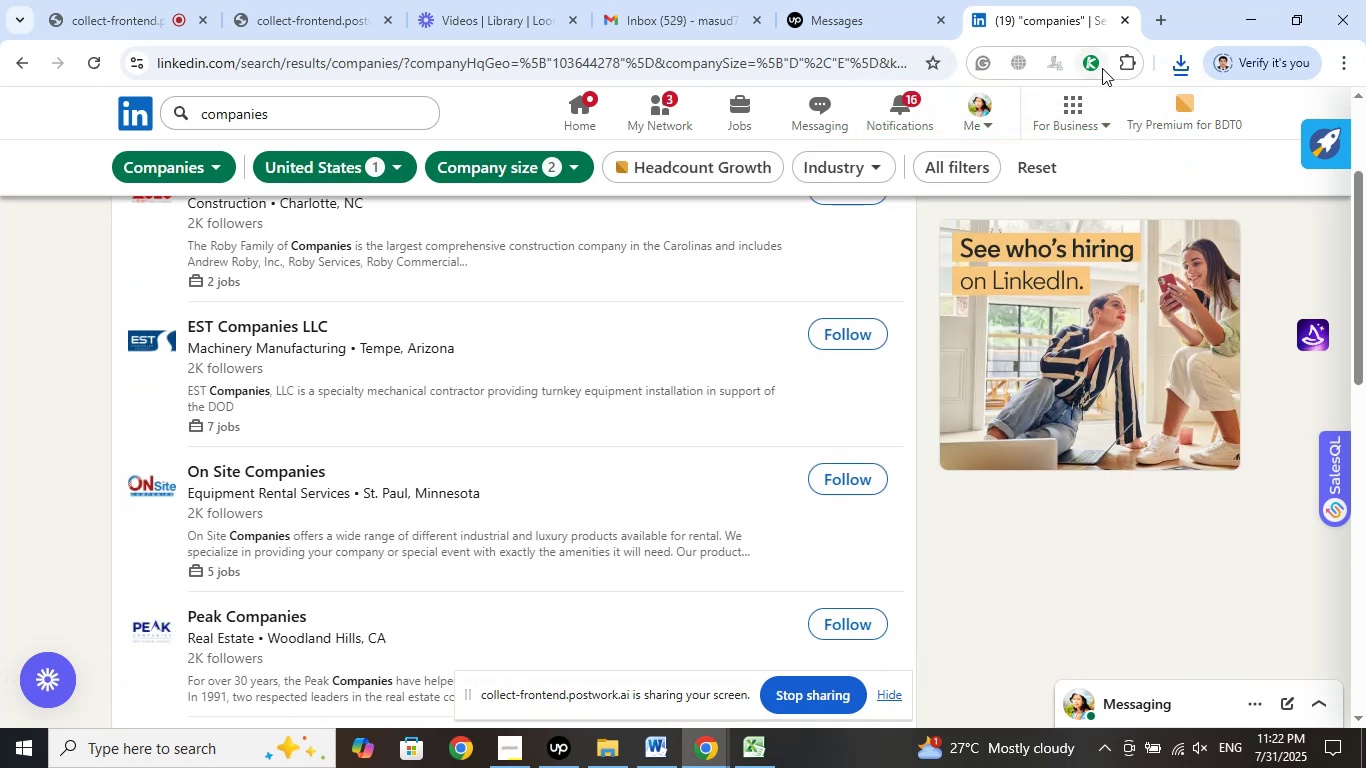 
left_click([1101, 68])
 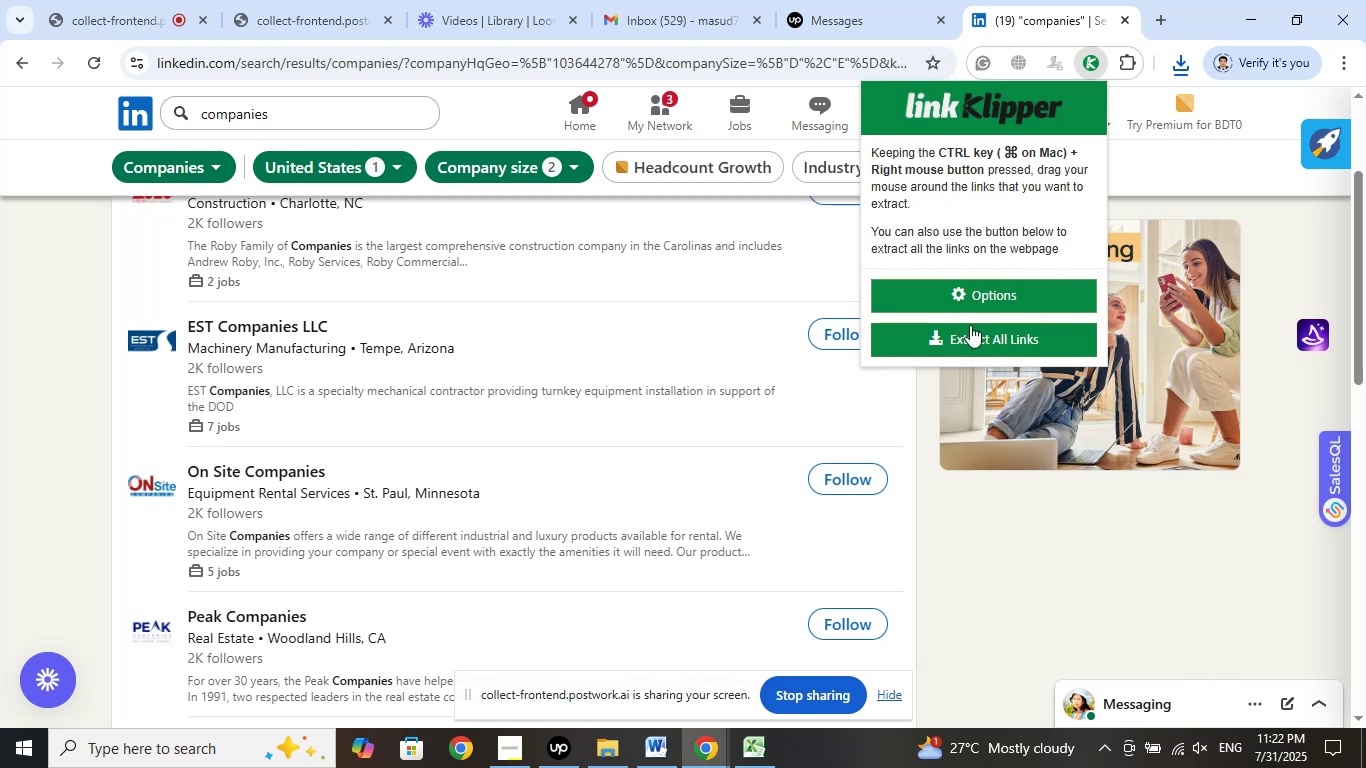 
left_click([970, 325])
 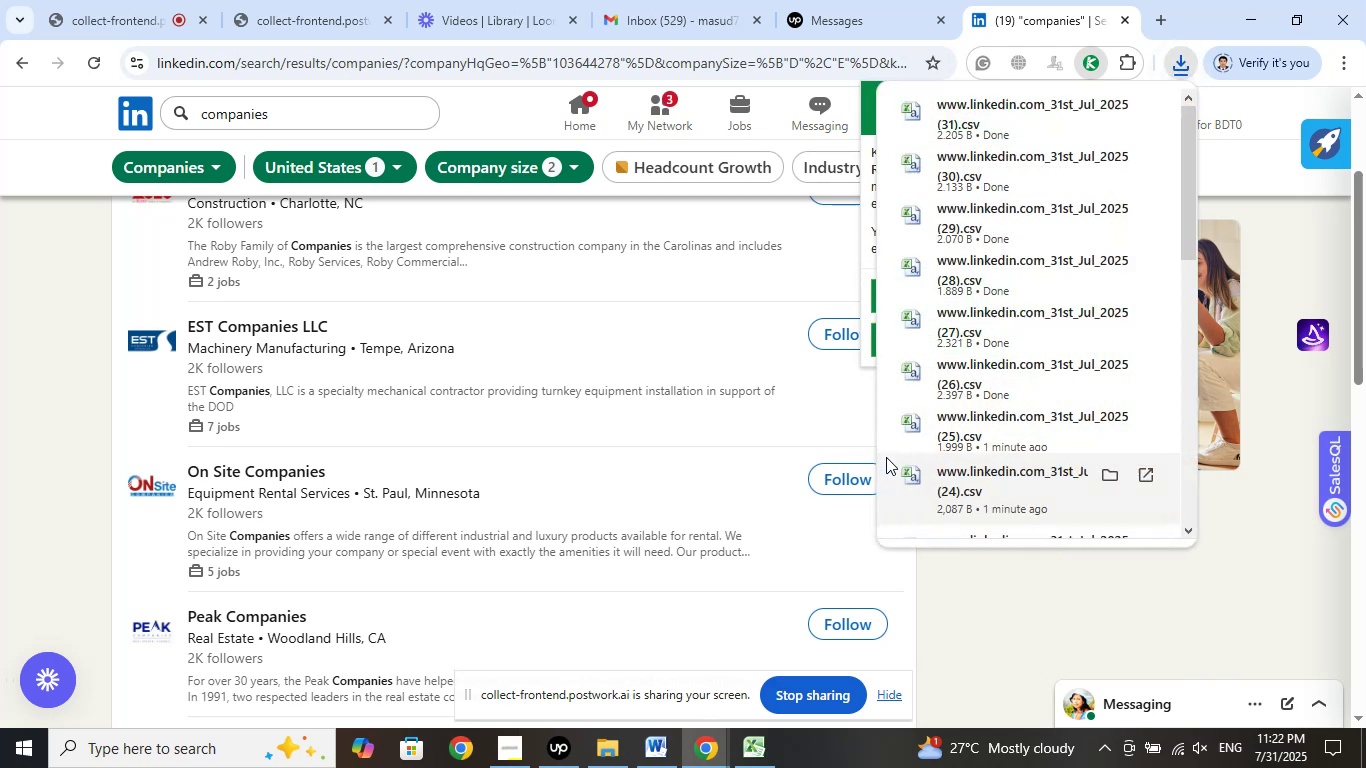 
scroll: coordinate [988, 600], scroll_direction: down, amount: 11.0
 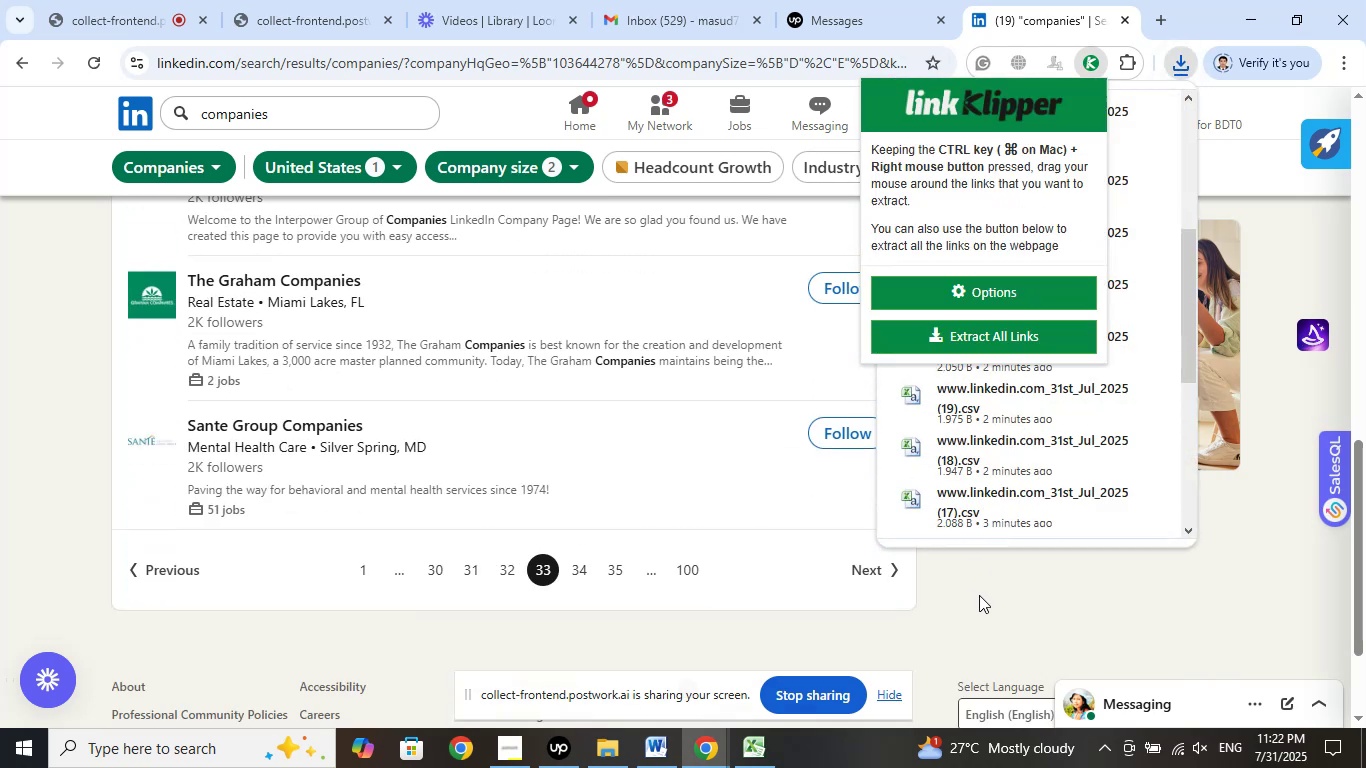 
left_click([979, 595])
 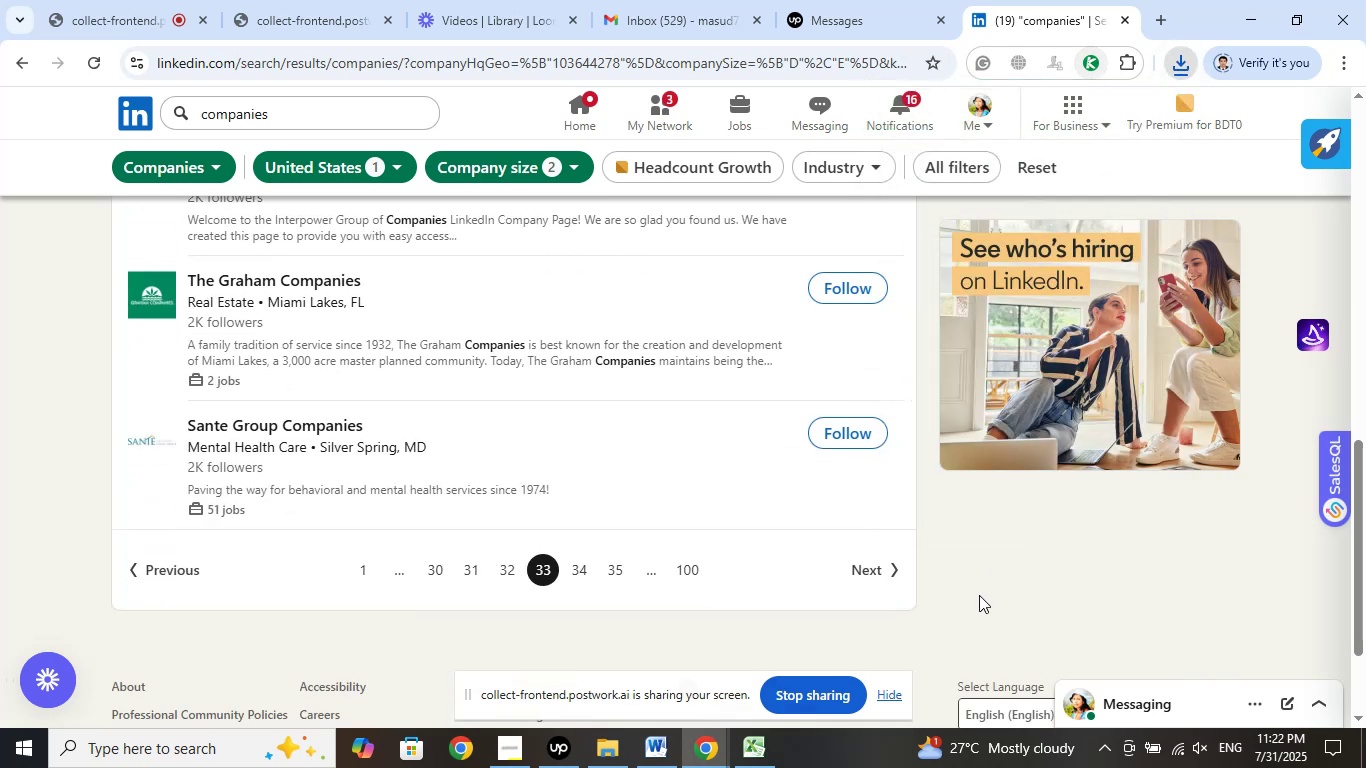 
scroll: coordinate [978, 594], scroll_direction: down, amount: 8.0
 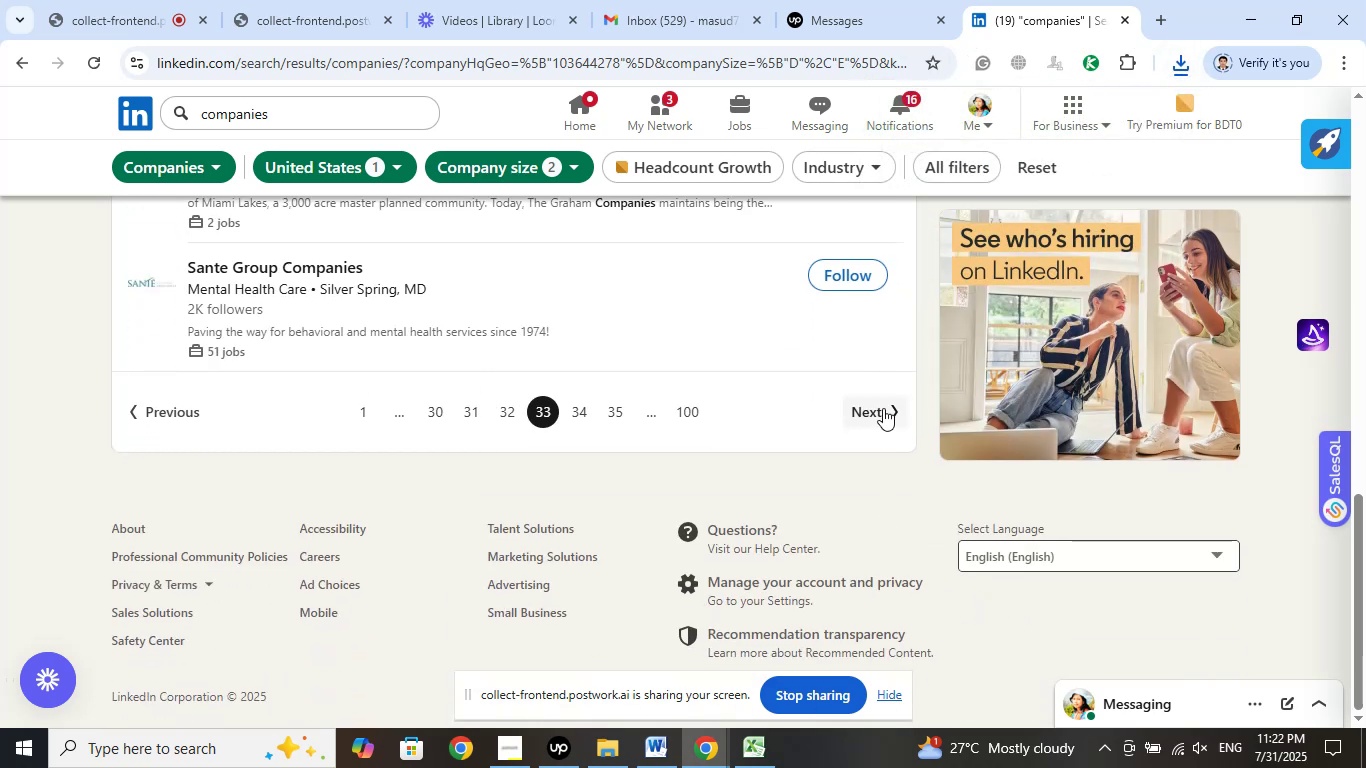 
left_click([884, 404])
 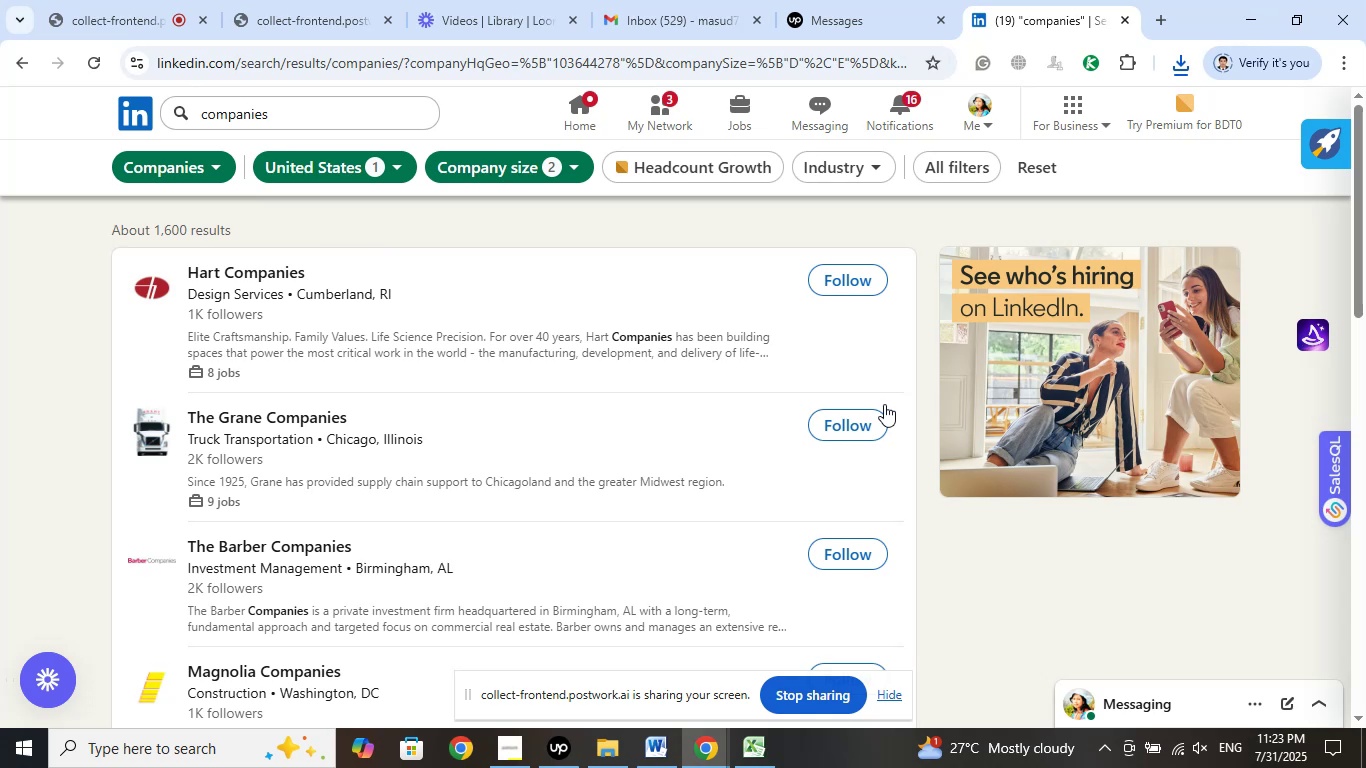 
wait(12.39)
 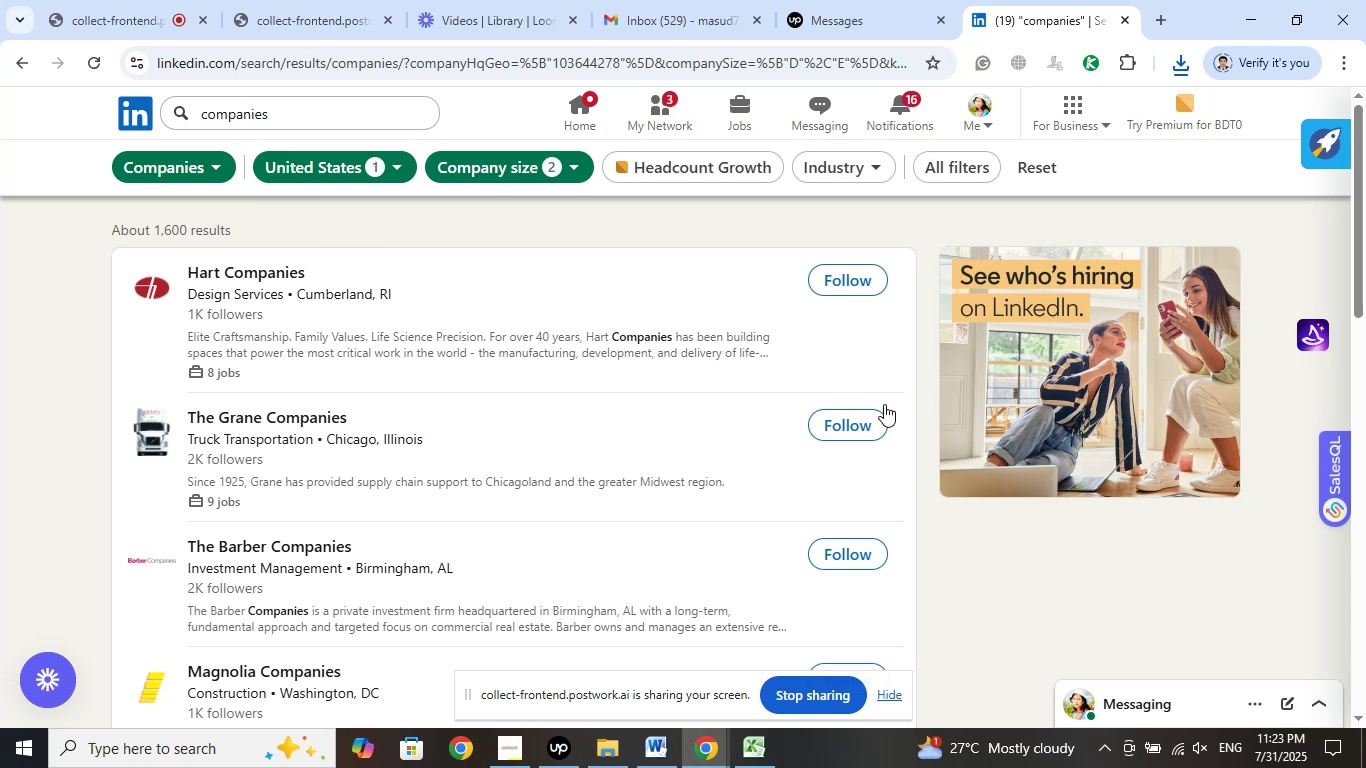 
scroll: coordinate [973, 342], scroll_direction: down, amount: 11.0
 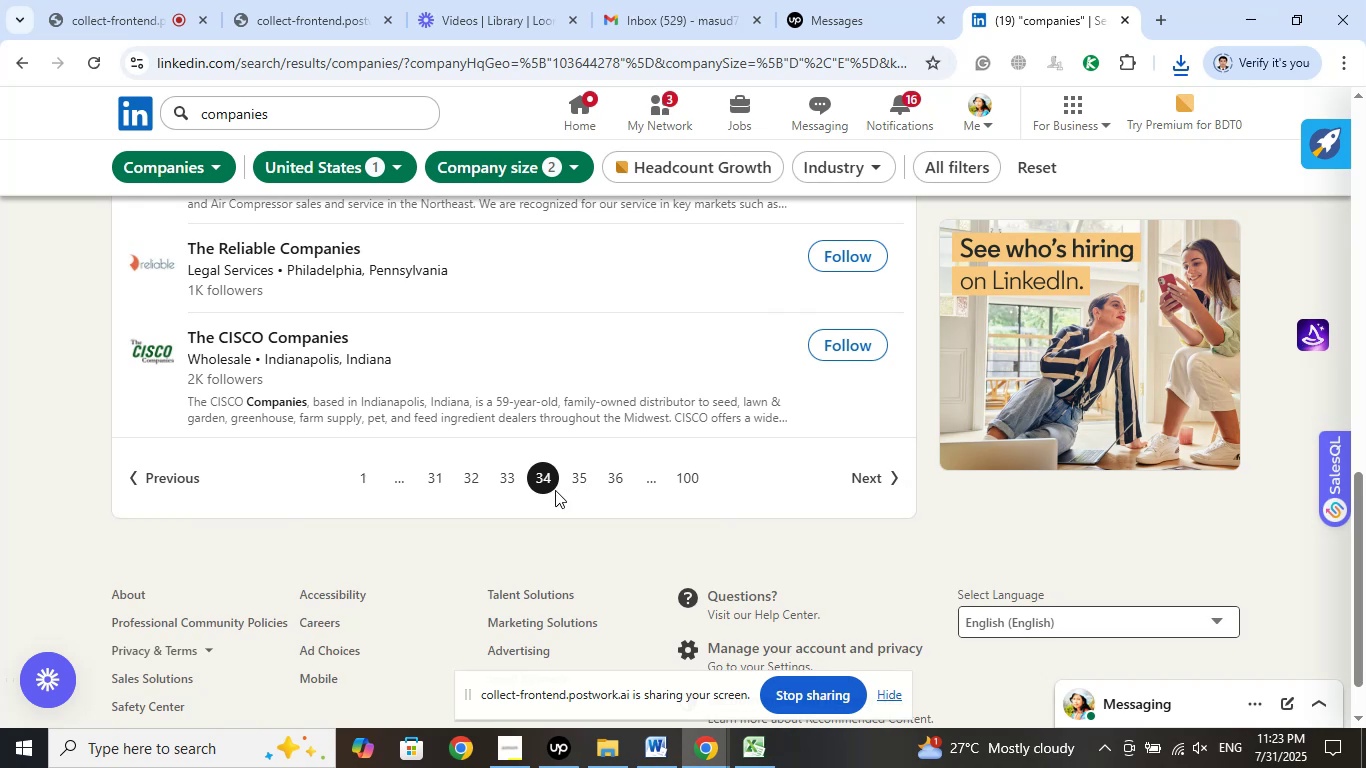 
left_click([863, 477])
 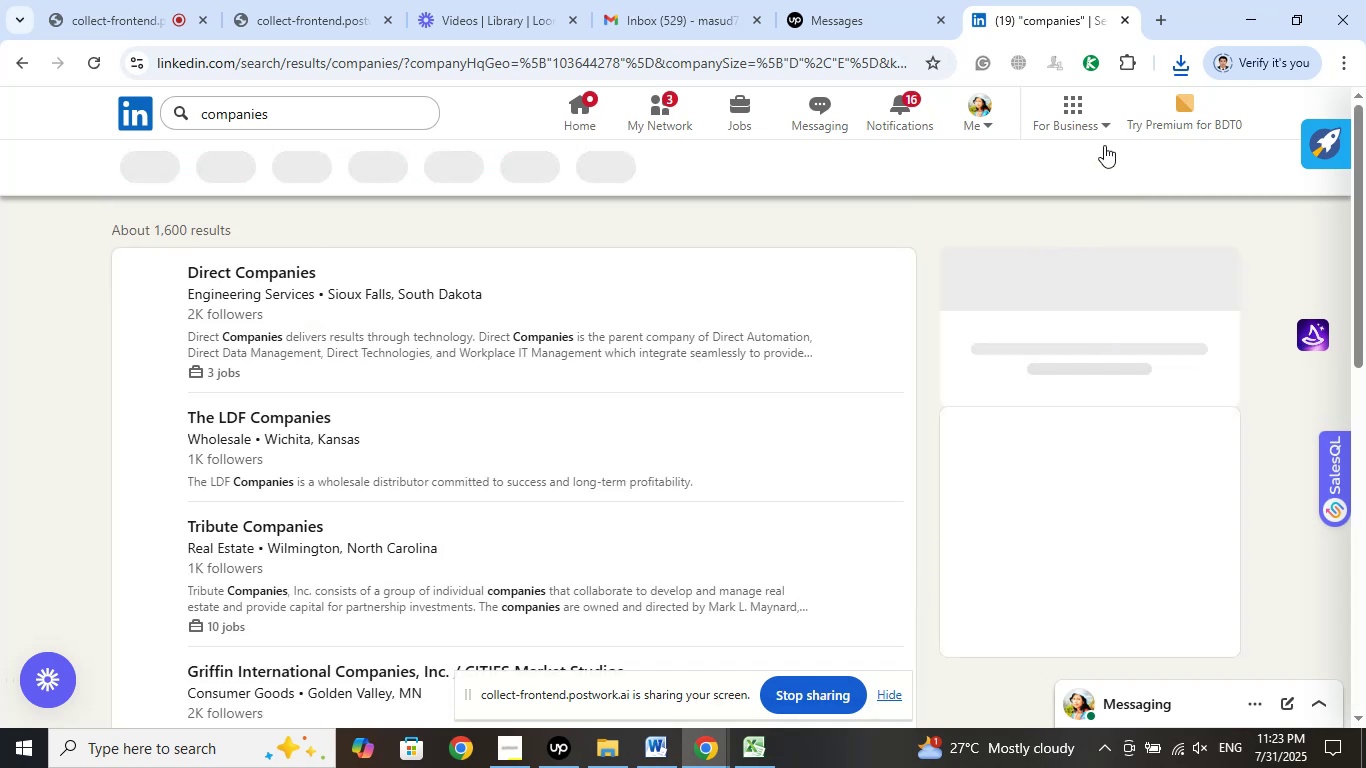 
left_click([1093, 66])
 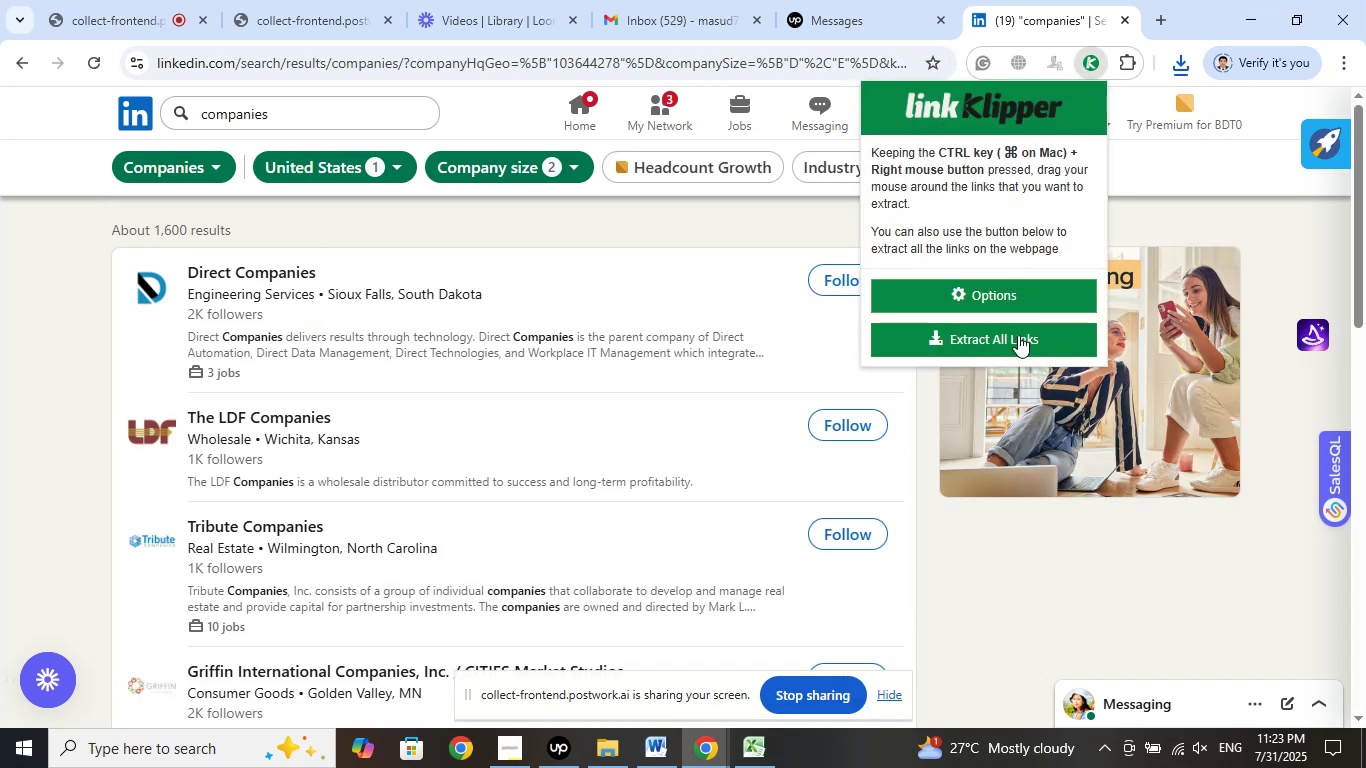 
left_click([1018, 335])
 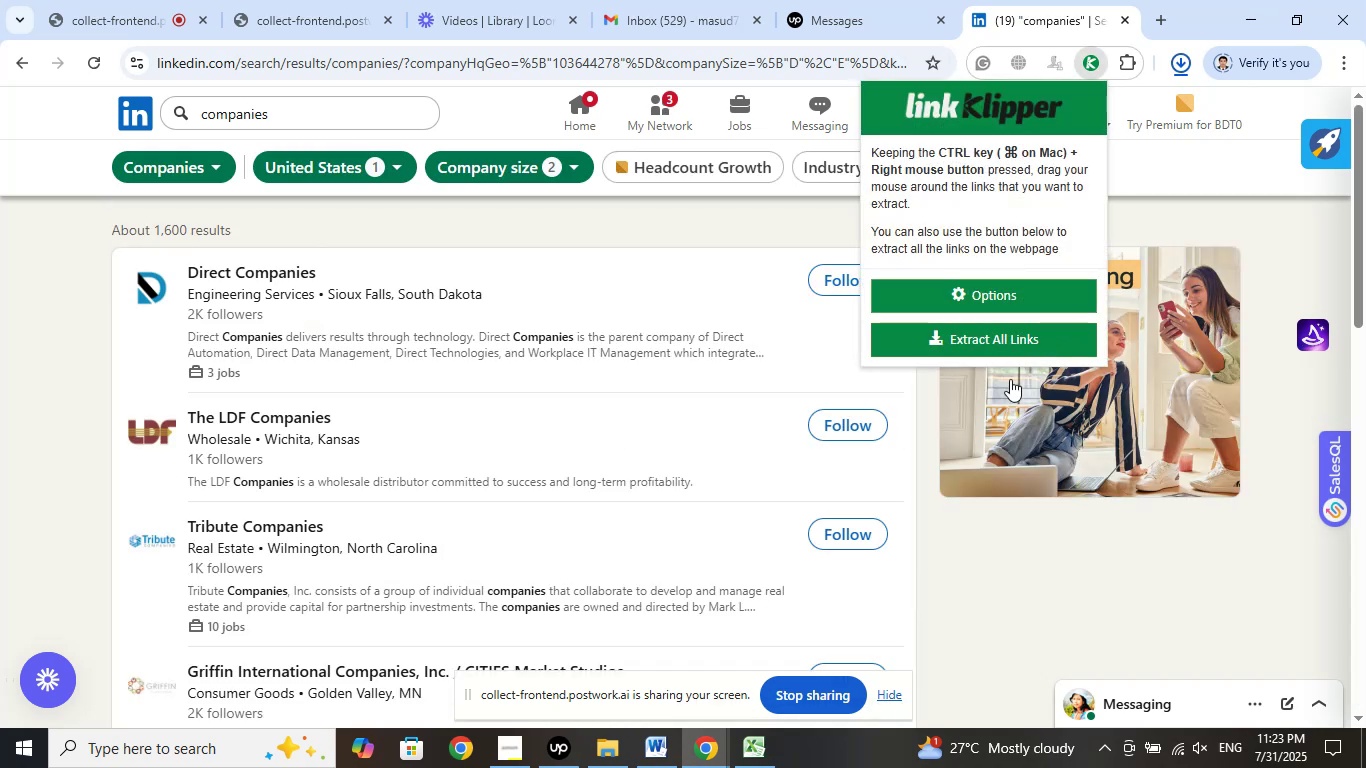 
mouse_move([970, 453])
 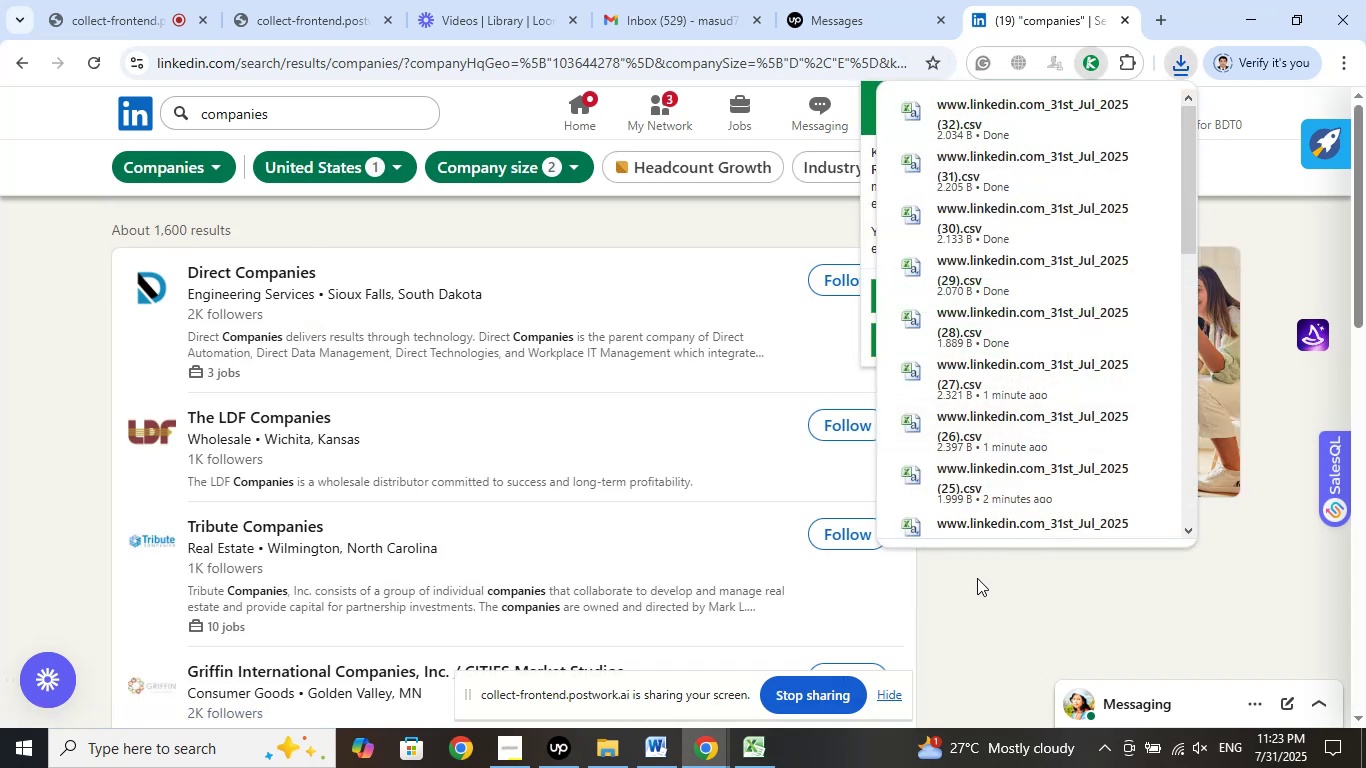 
left_click([977, 578])
 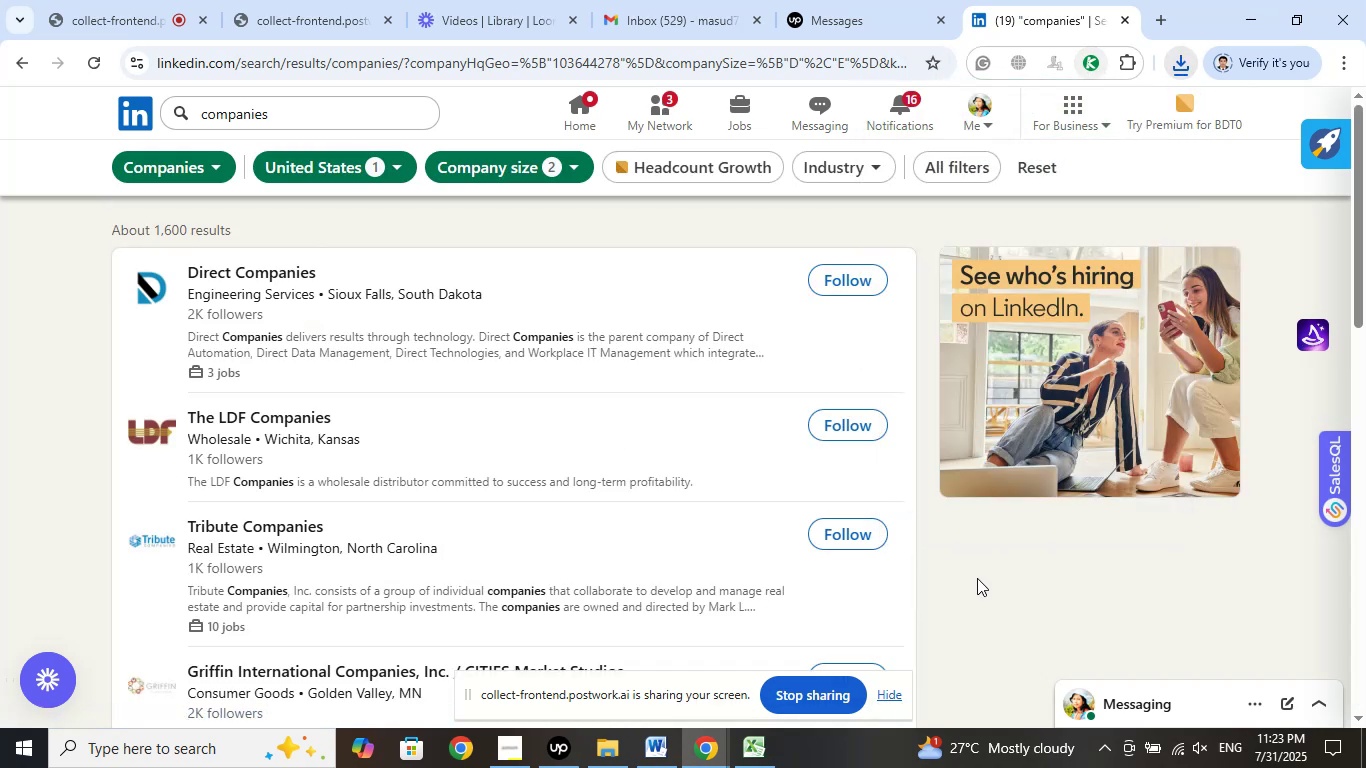 
scroll: coordinate [961, 567], scroll_direction: down, amount: 12.0
 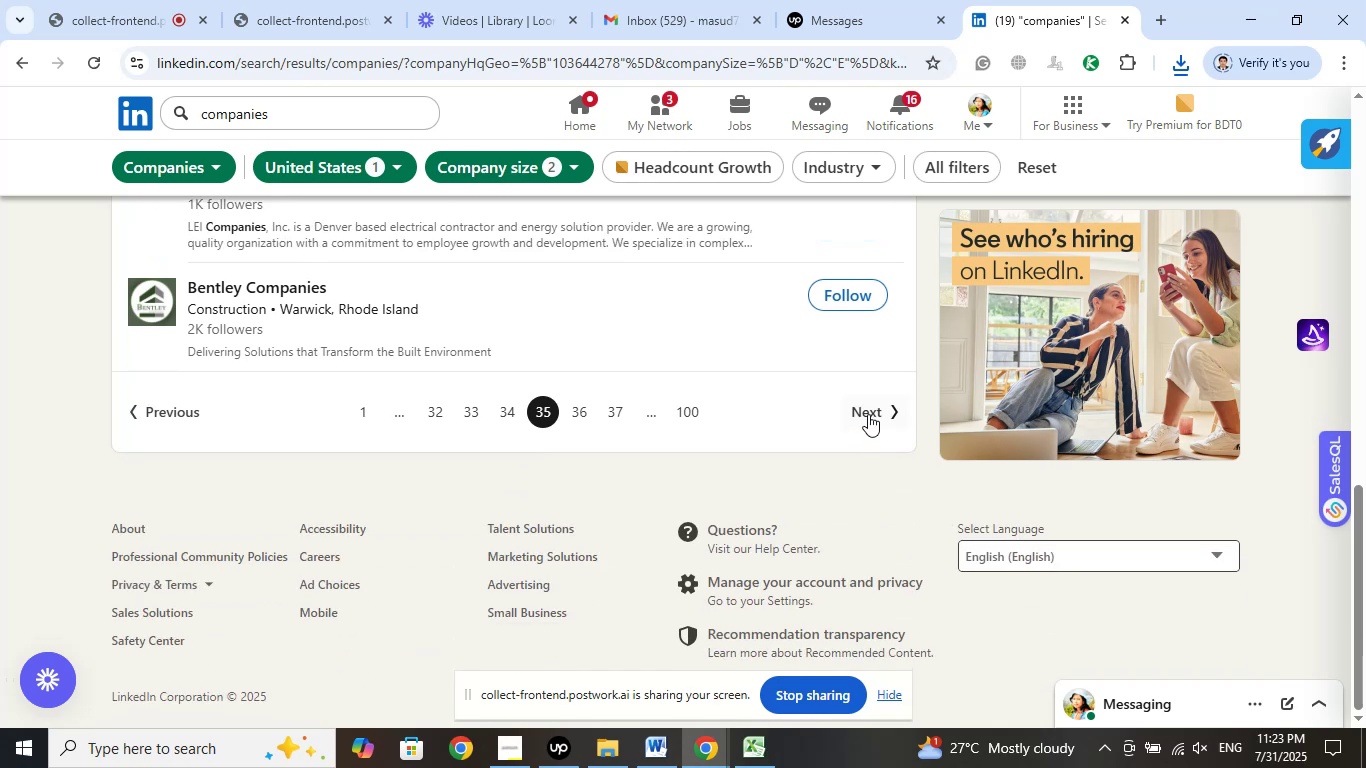 
left_click([868, 414])
 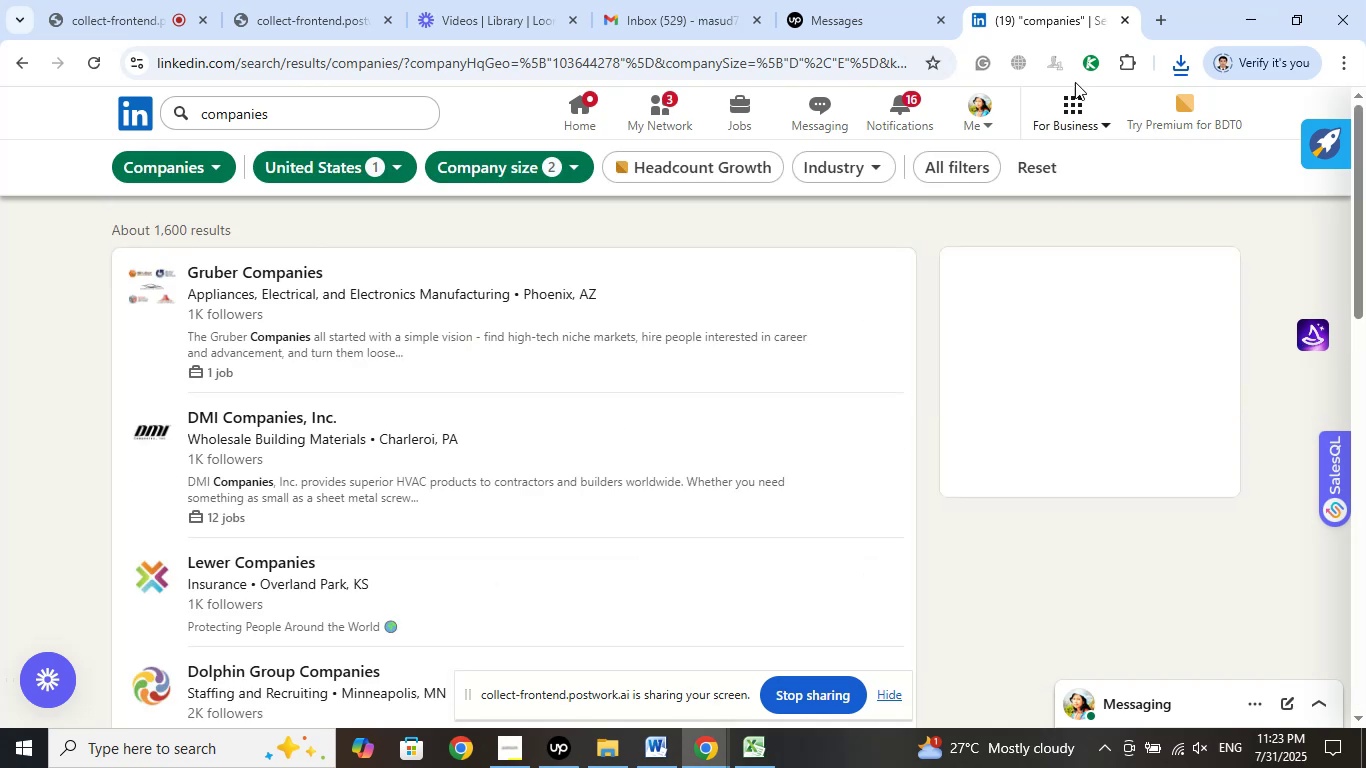 
left_click([1087, 65])
 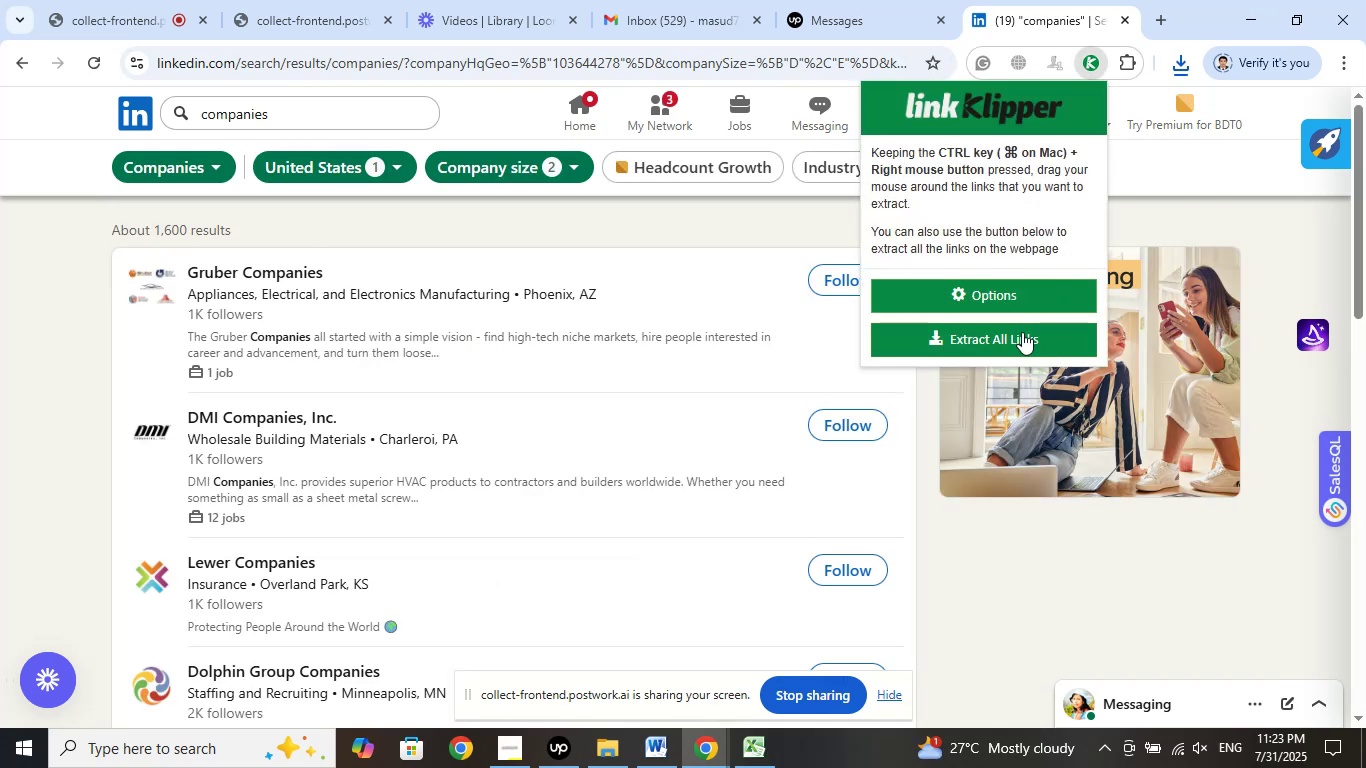 
left_click([1021, 333])
 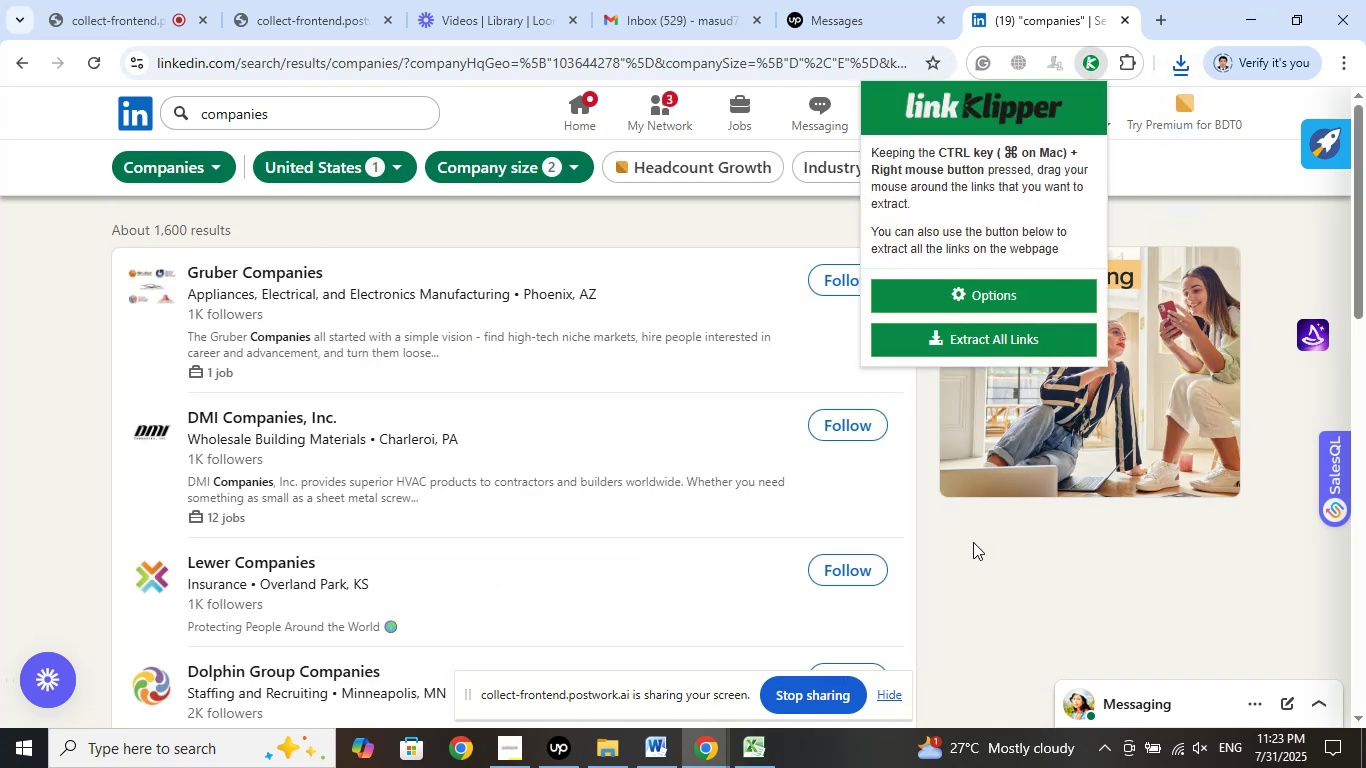 
left_click([969, 560])
 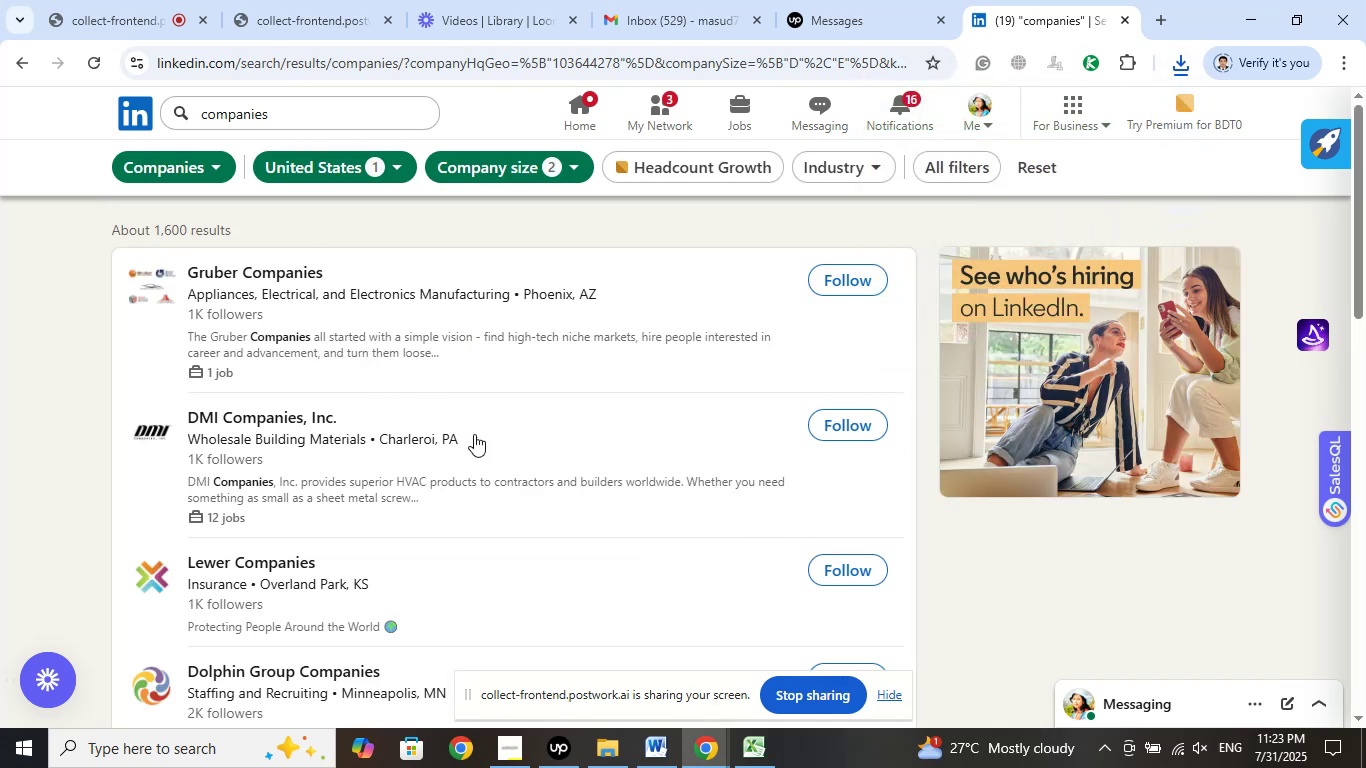 
scroll: coordinate [839, 445], scroll_direction: down, amount: 13.0
 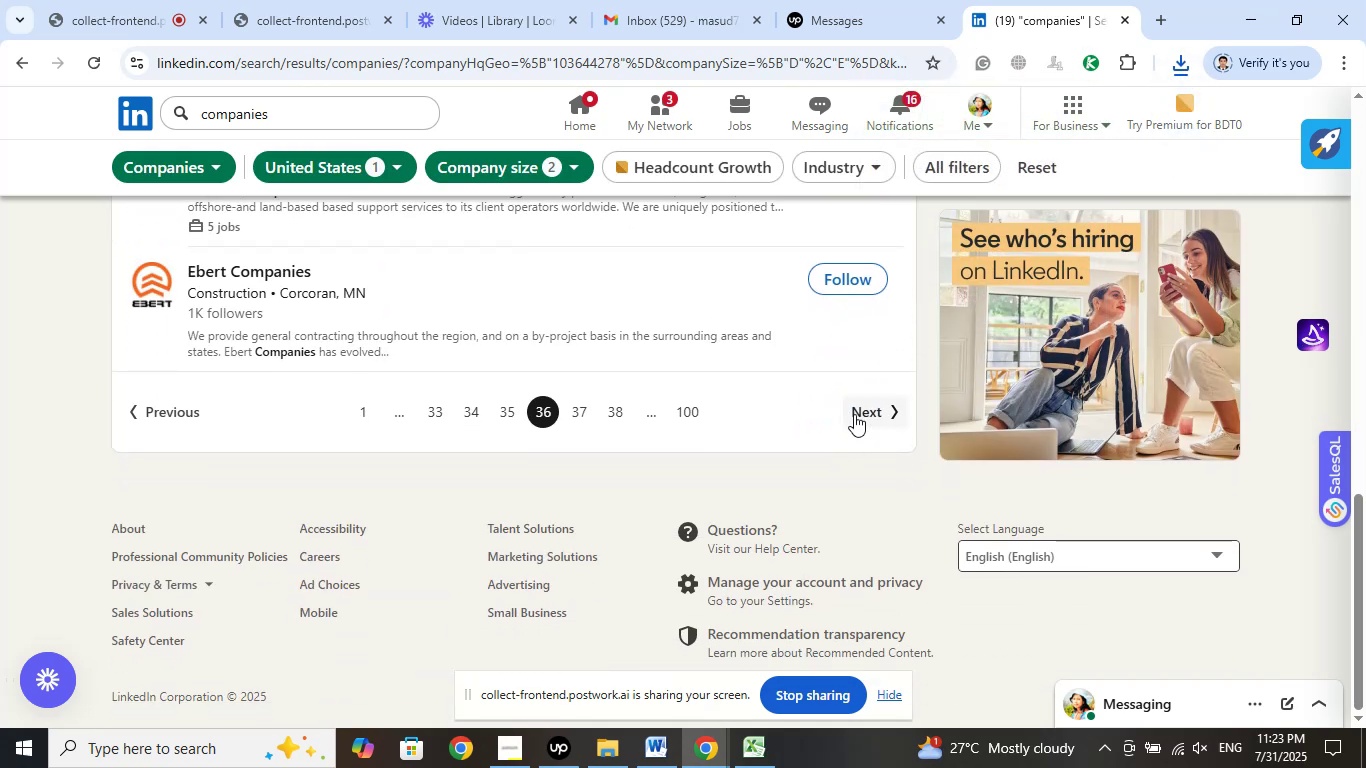 
left_click([854, 413])
 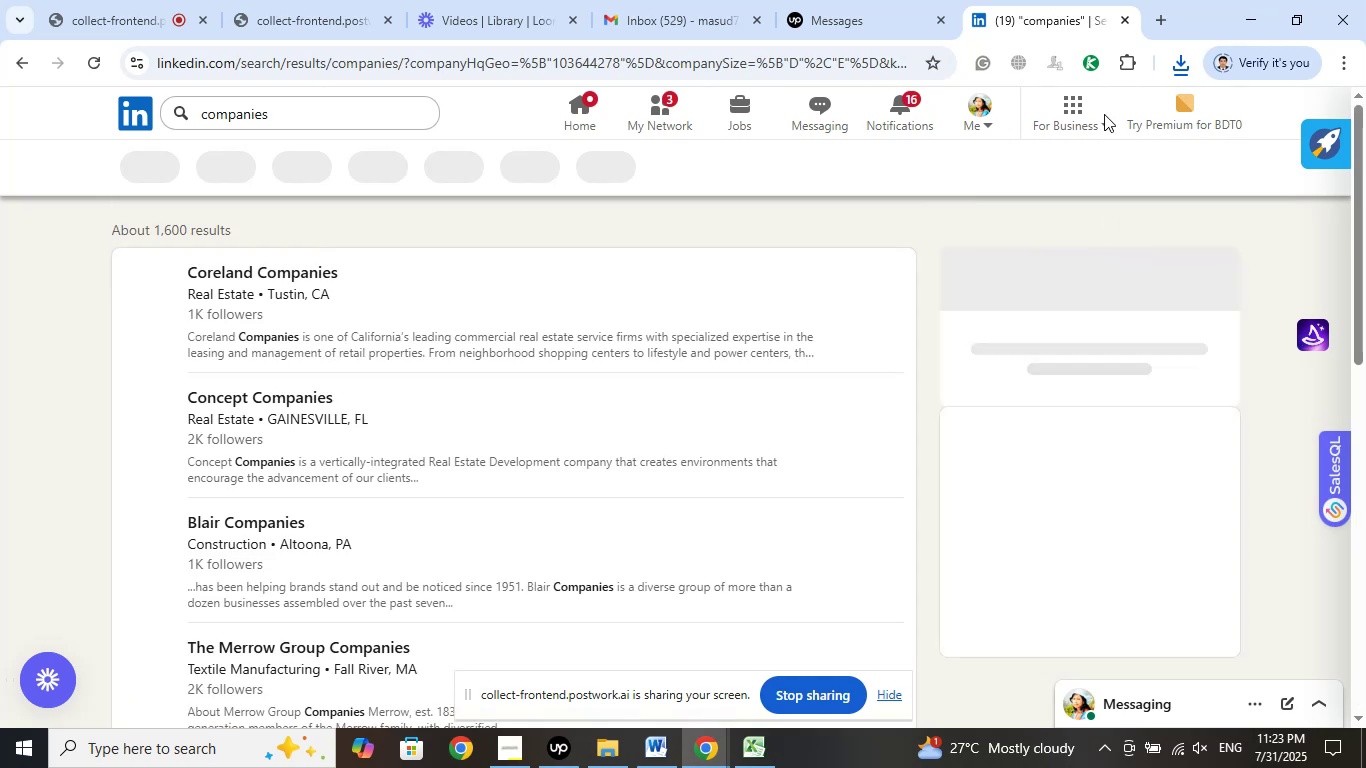 
left_click([1091, 67])
 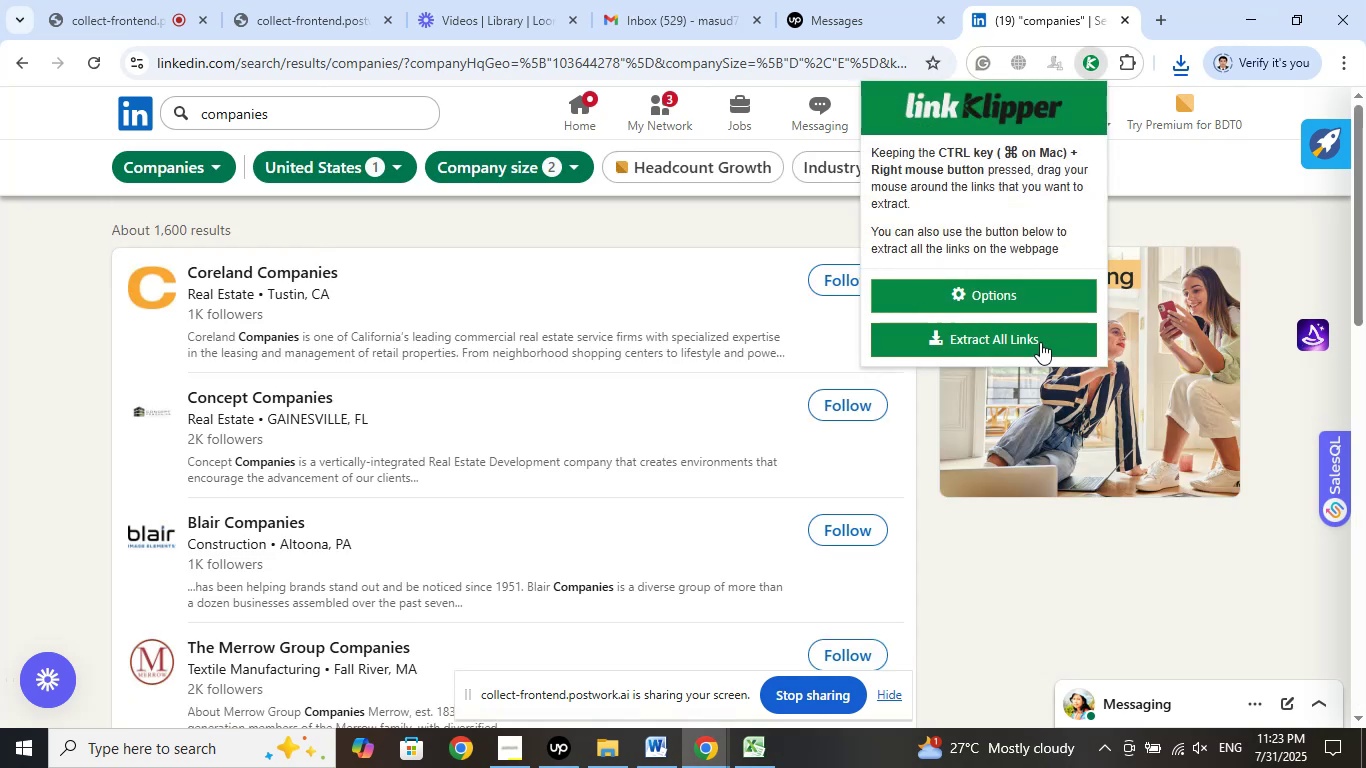 
left_click([1040, 341])
 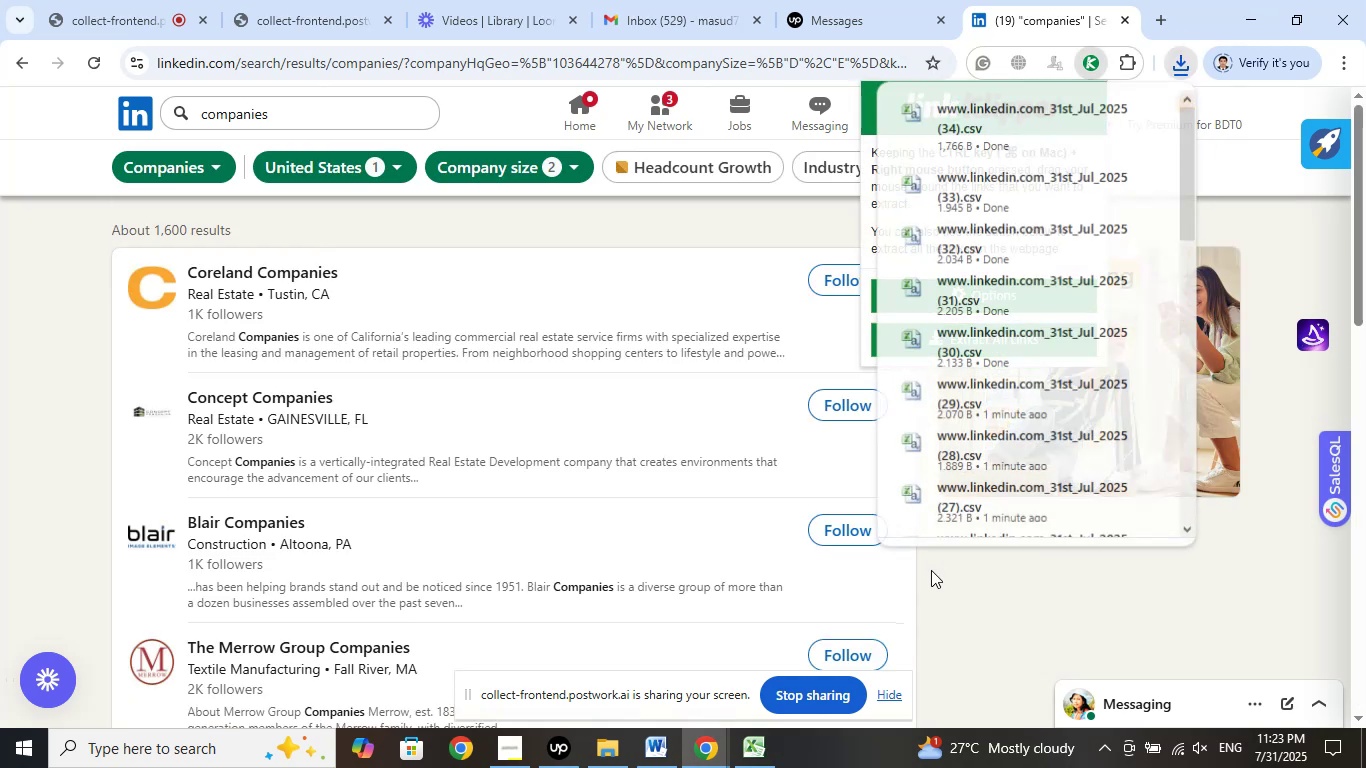 
scroll: coordinate [937, 572], scroll_direction: down, amount: 2.0
 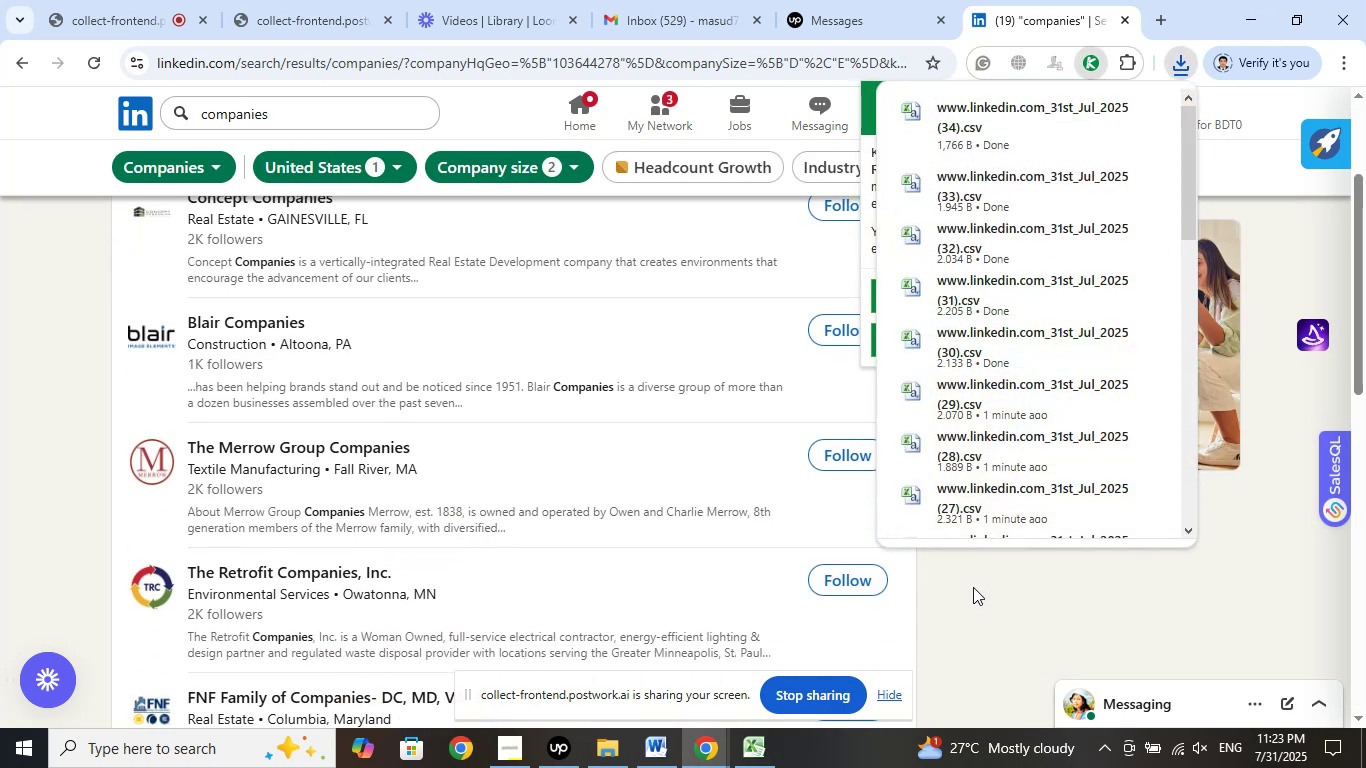 
left_click([973, 587])
 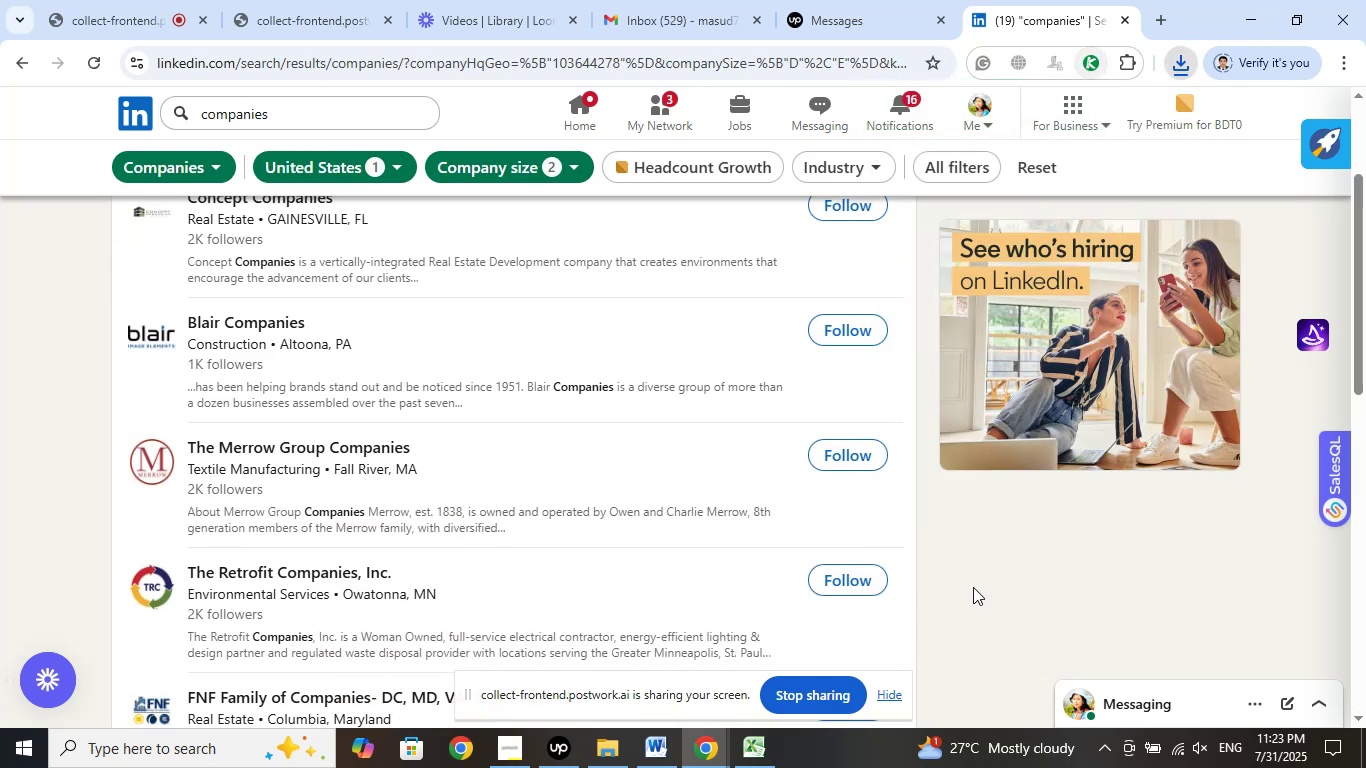 
scroll: coordinate [973, 587], scroll_direction: down, amount: 10.0
 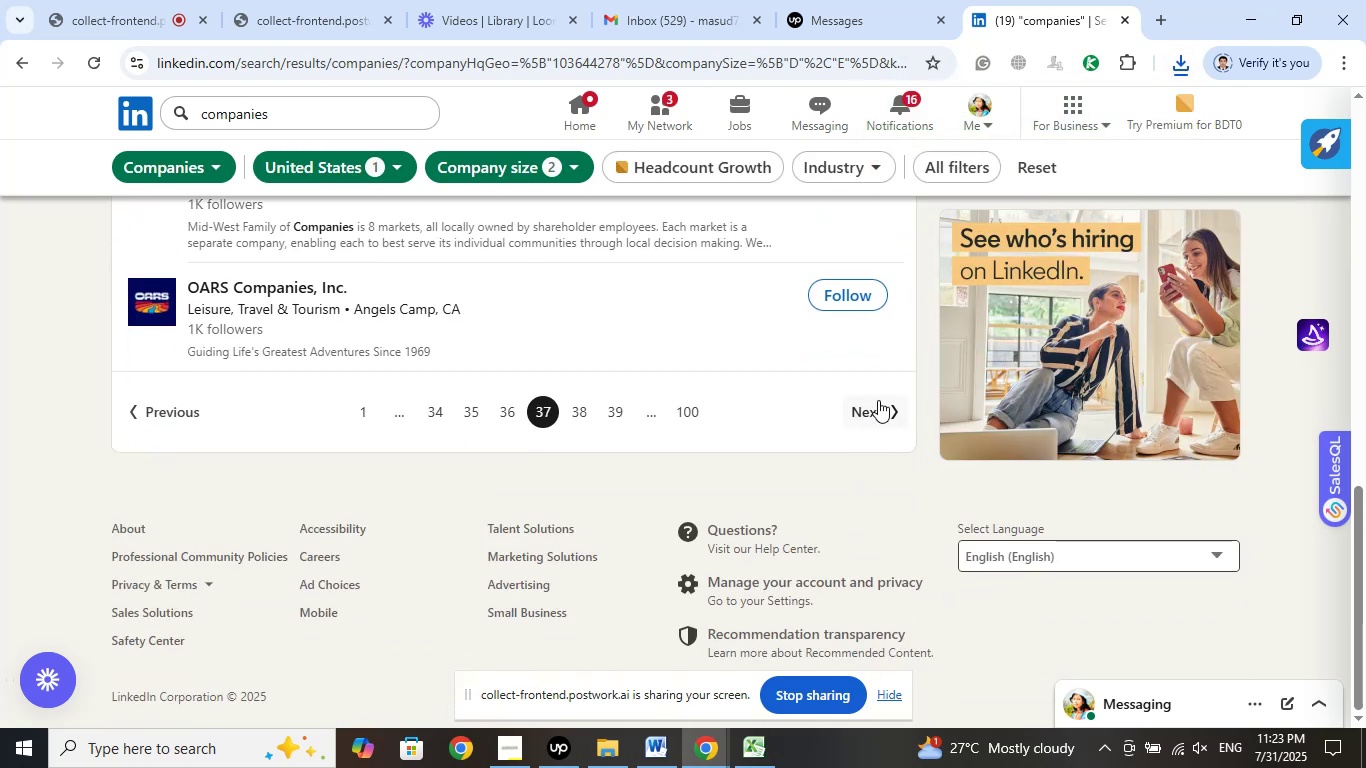 
left_click([879, 398])
 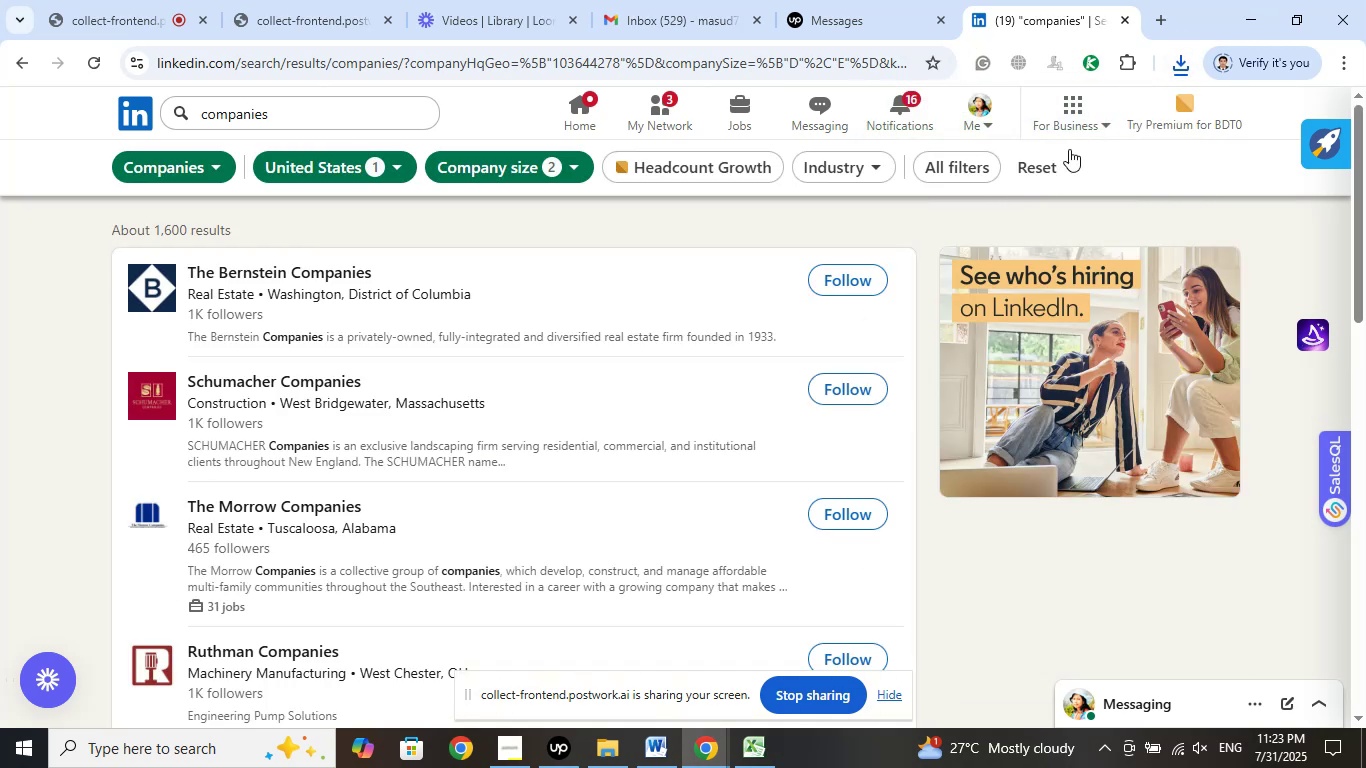 
left_click([1091, 69])
 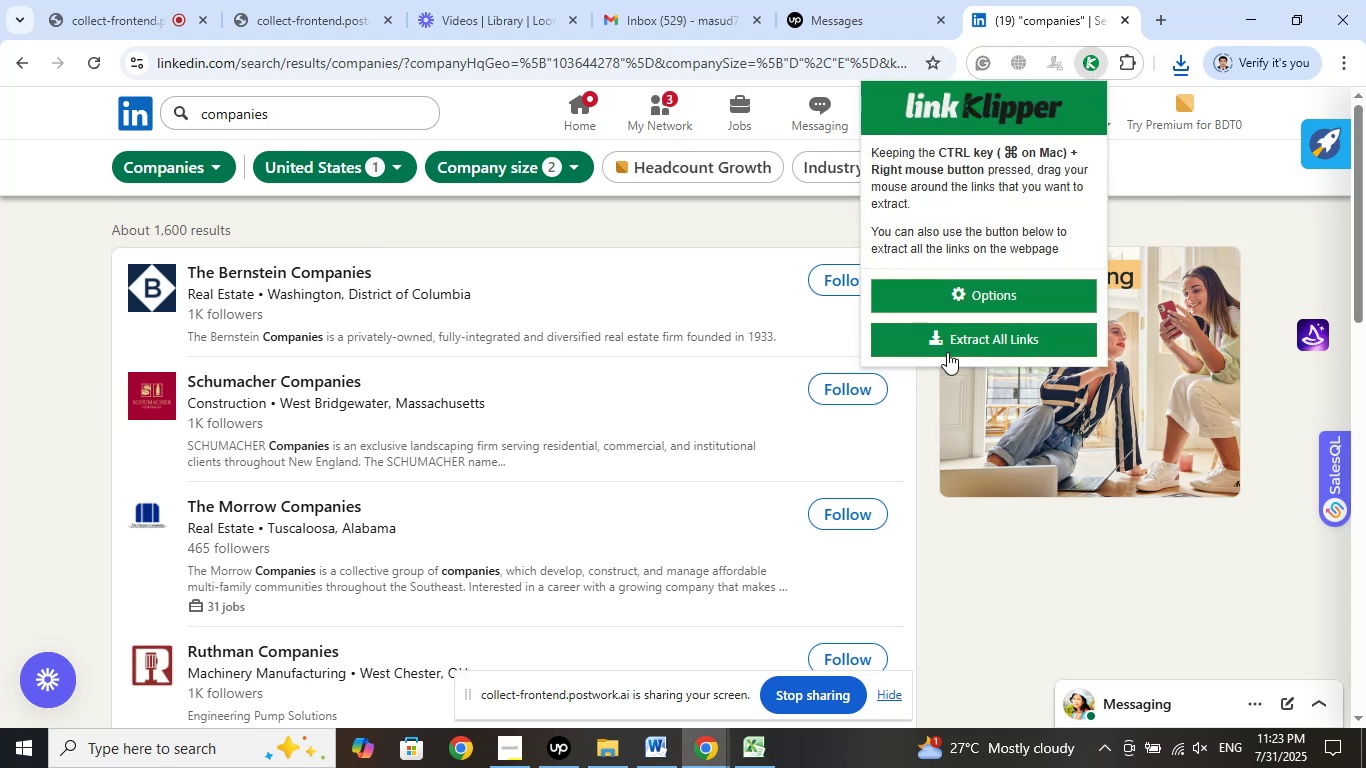 
left_click([981, 332])
 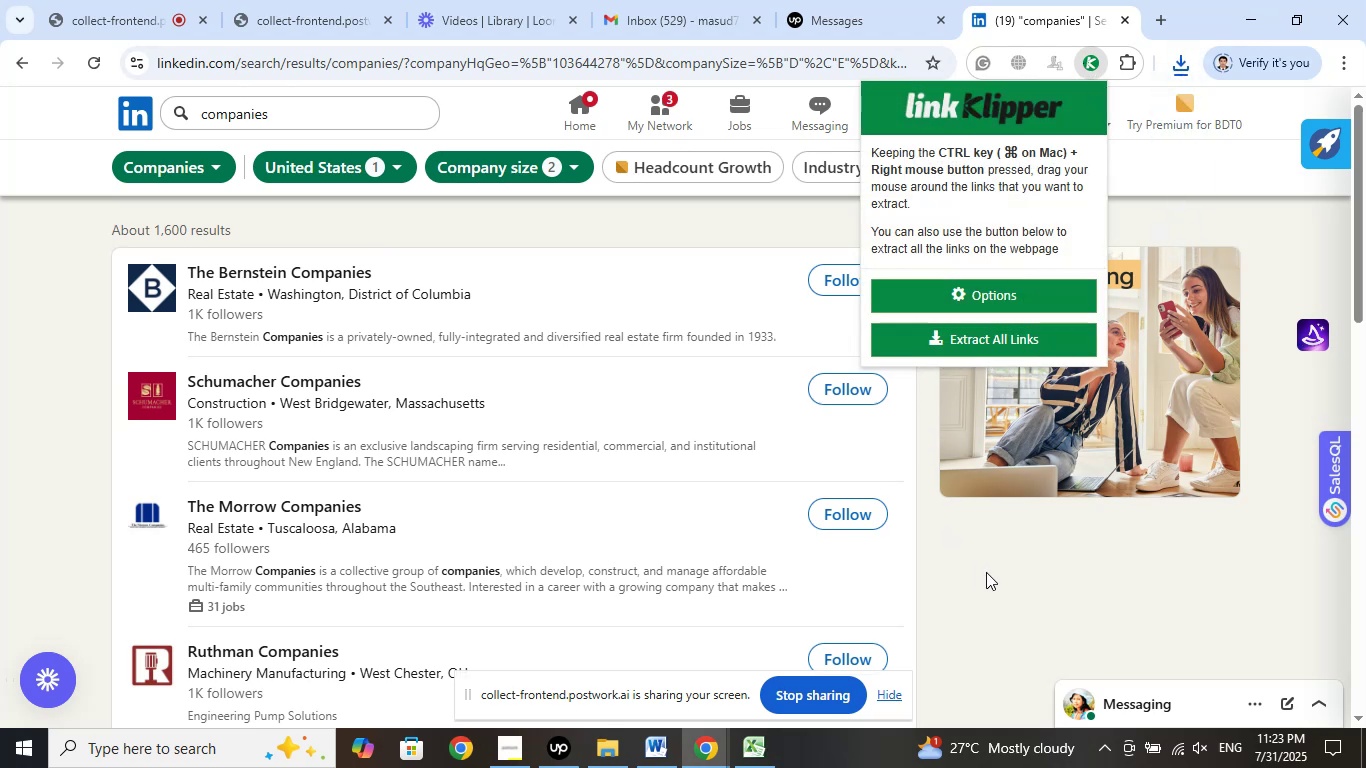 
left_click([988, 572])
 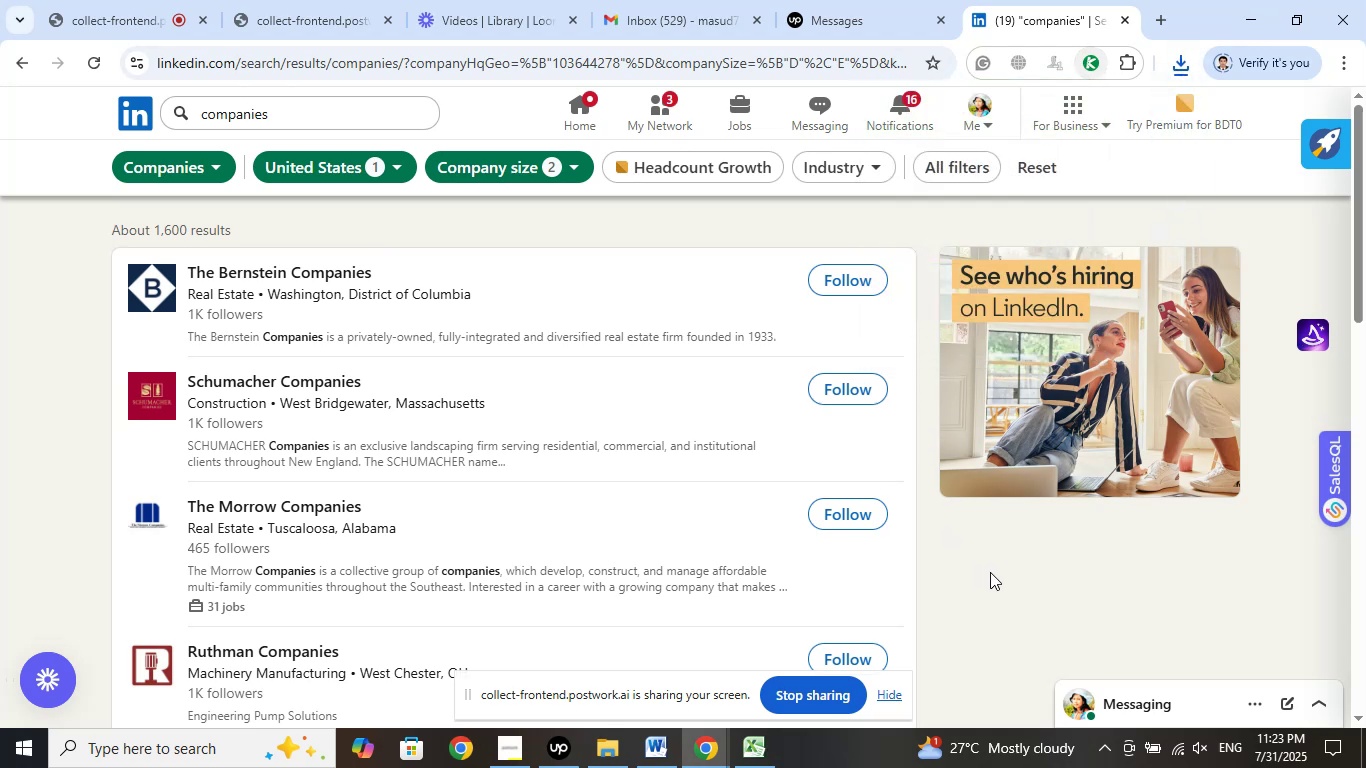 
scroll: coordinate [970, 557], scroll_direction: down, amount: 10.0
 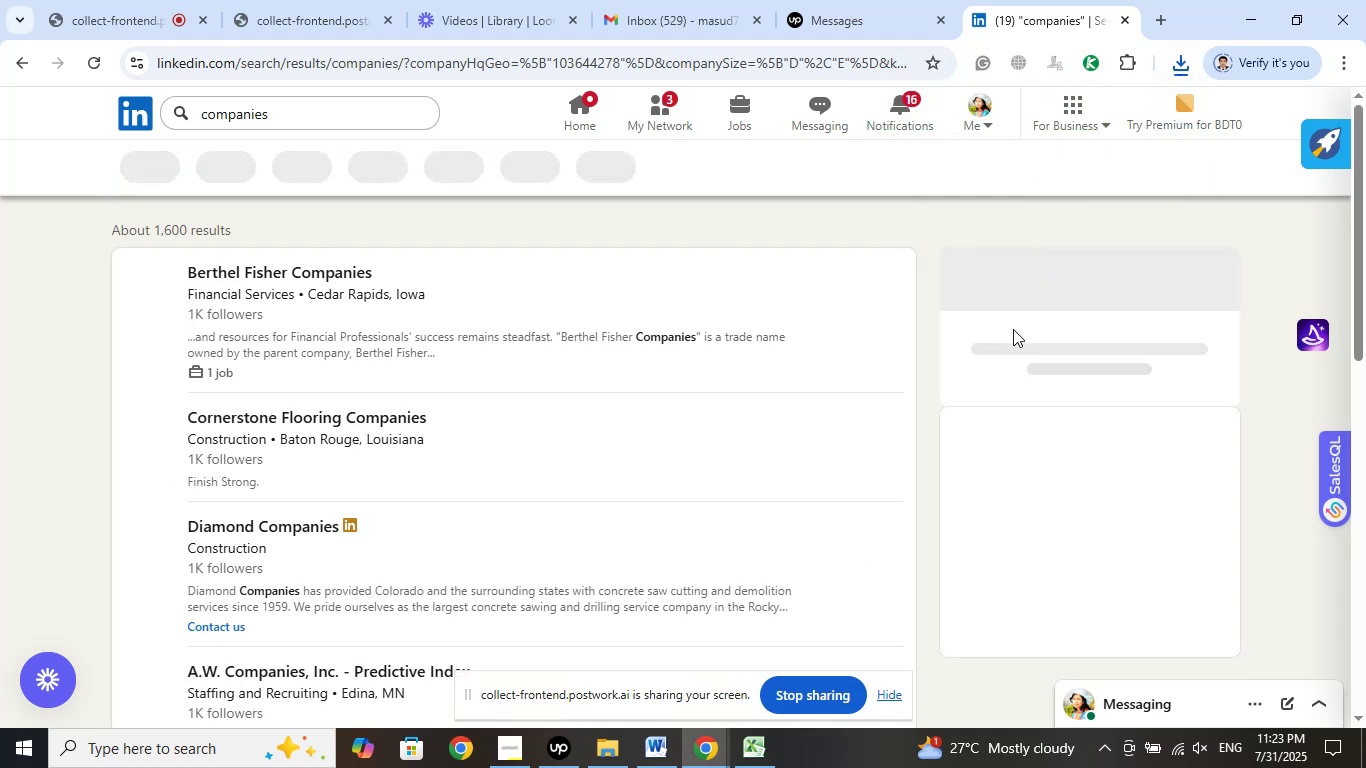 
left_click([1083, 70])
 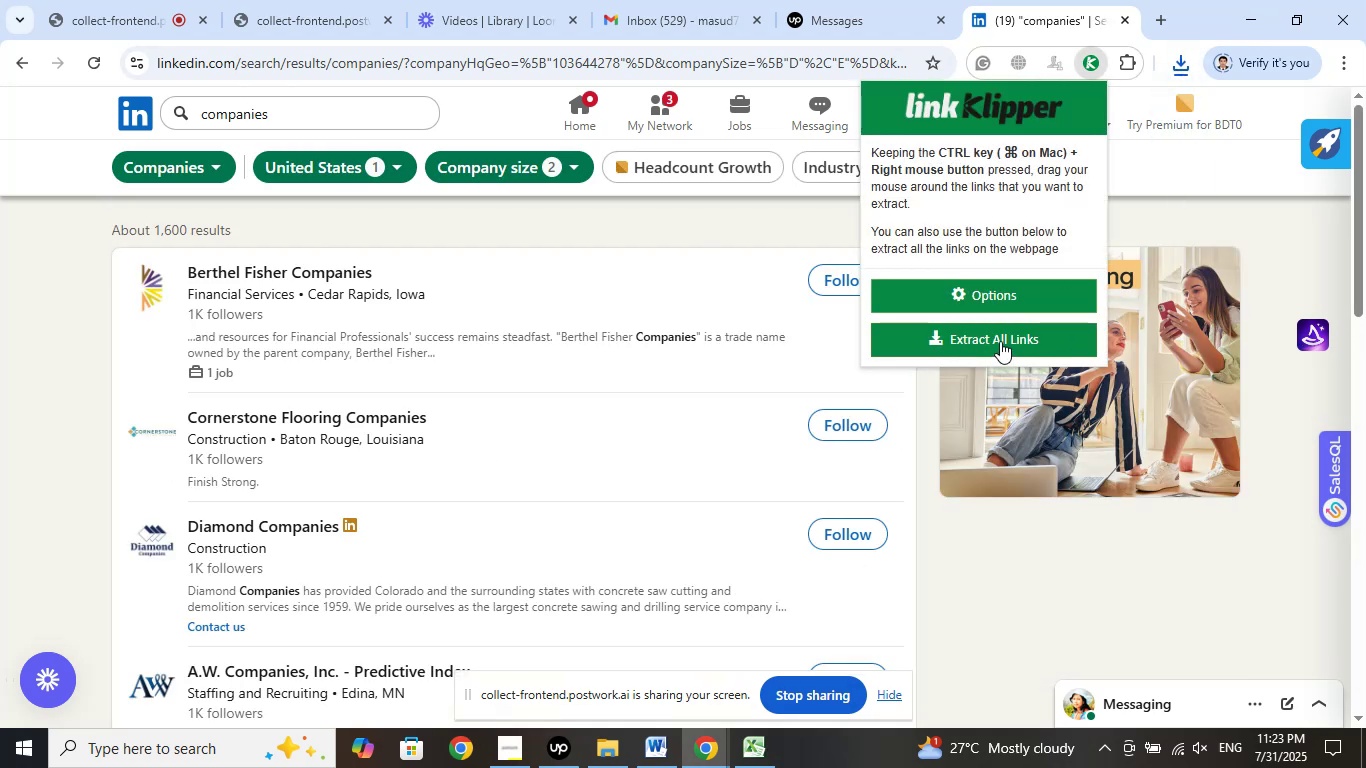 
left_click([1000, 339])
 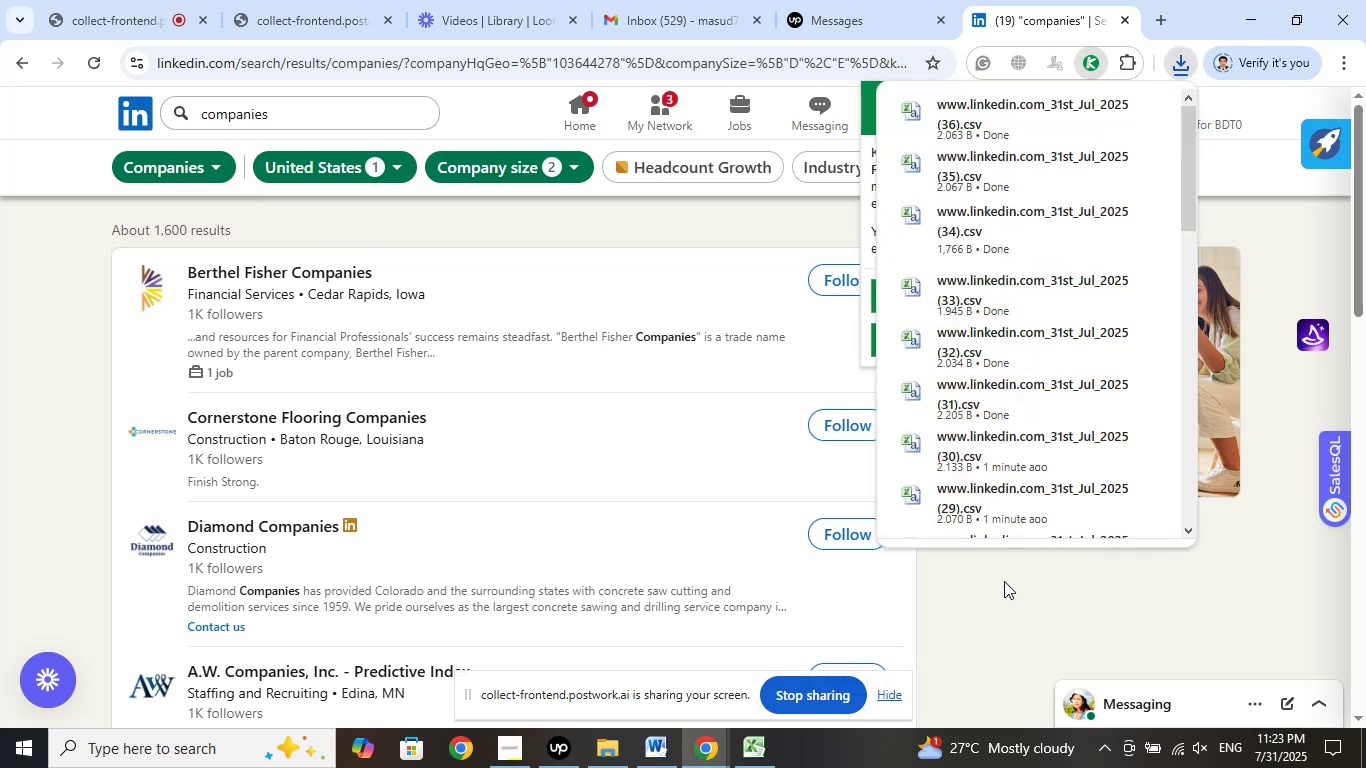 
left_click([1002, 597])
 